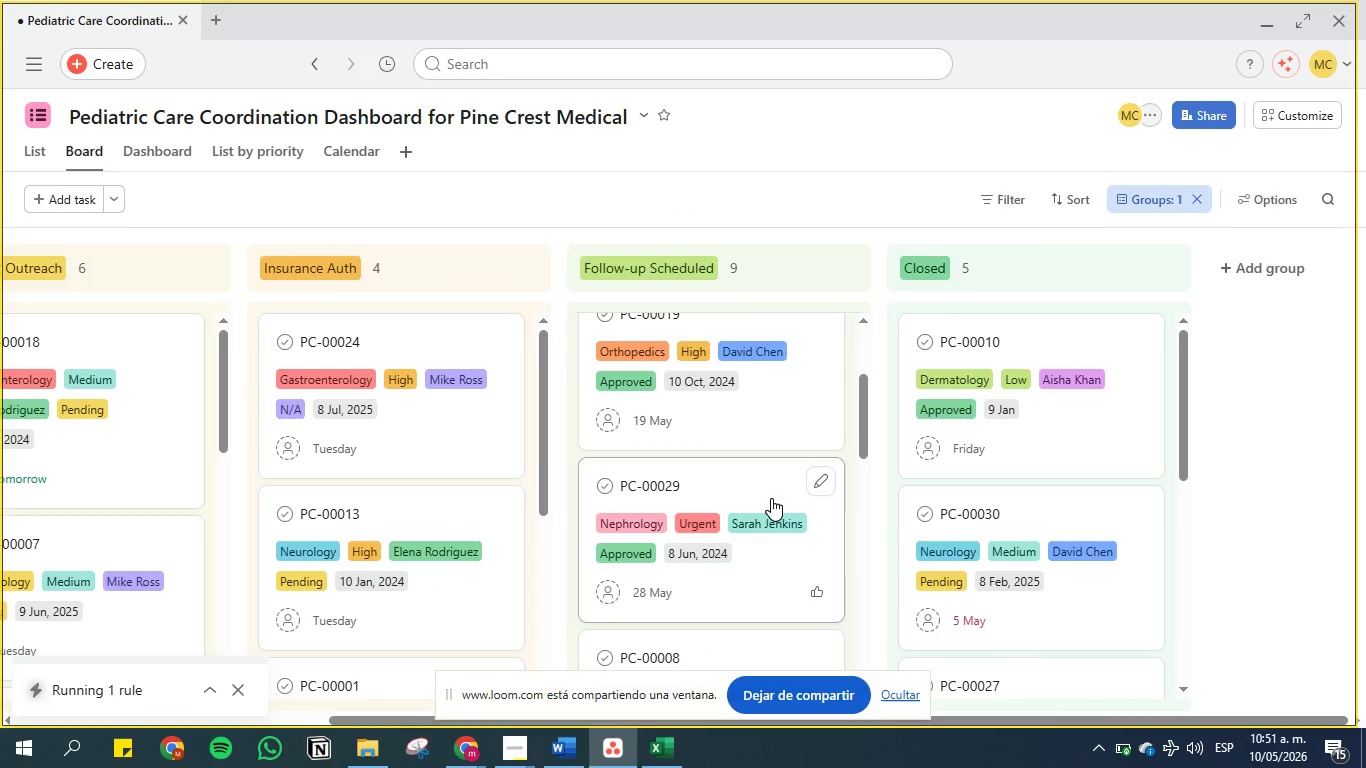 
scroll: coordinate [699, 341], scroll_direction: up, amount: 7.0
 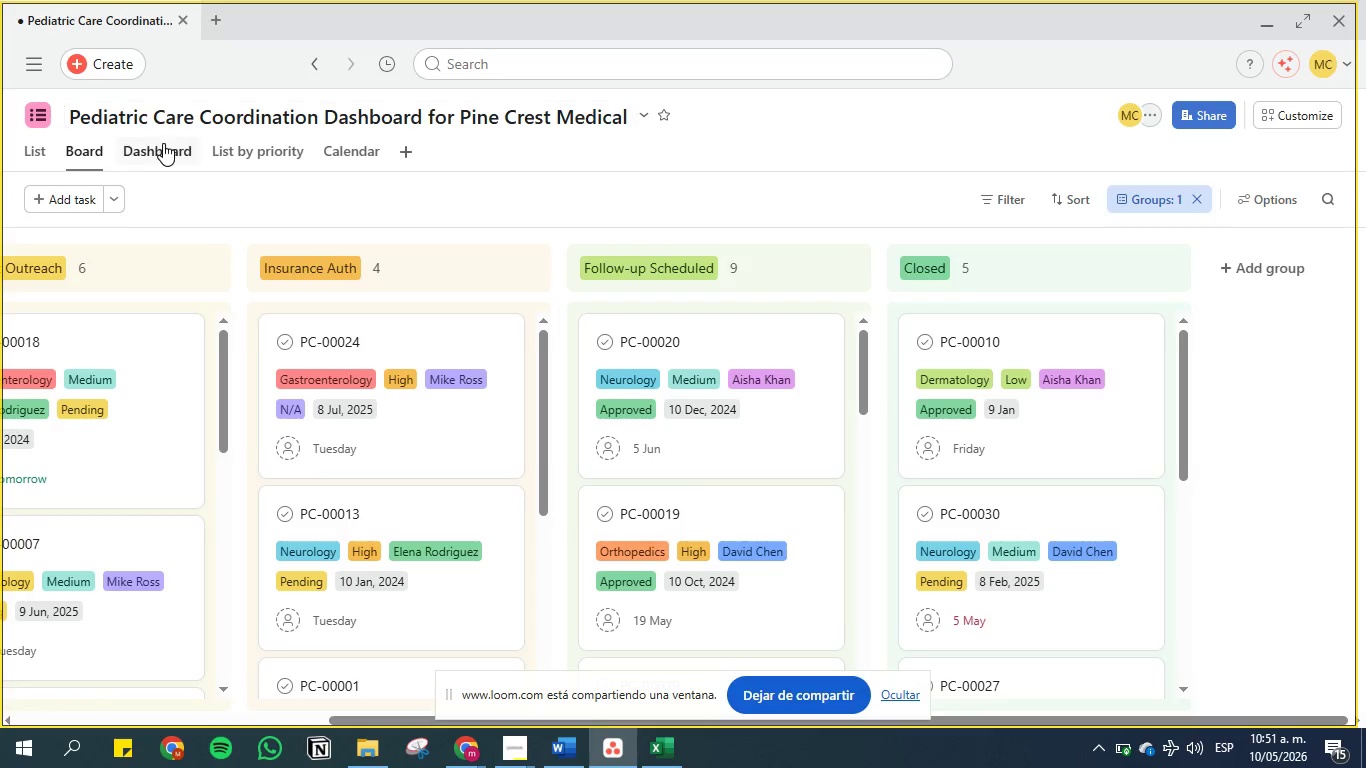 
left_click([163, 145])
 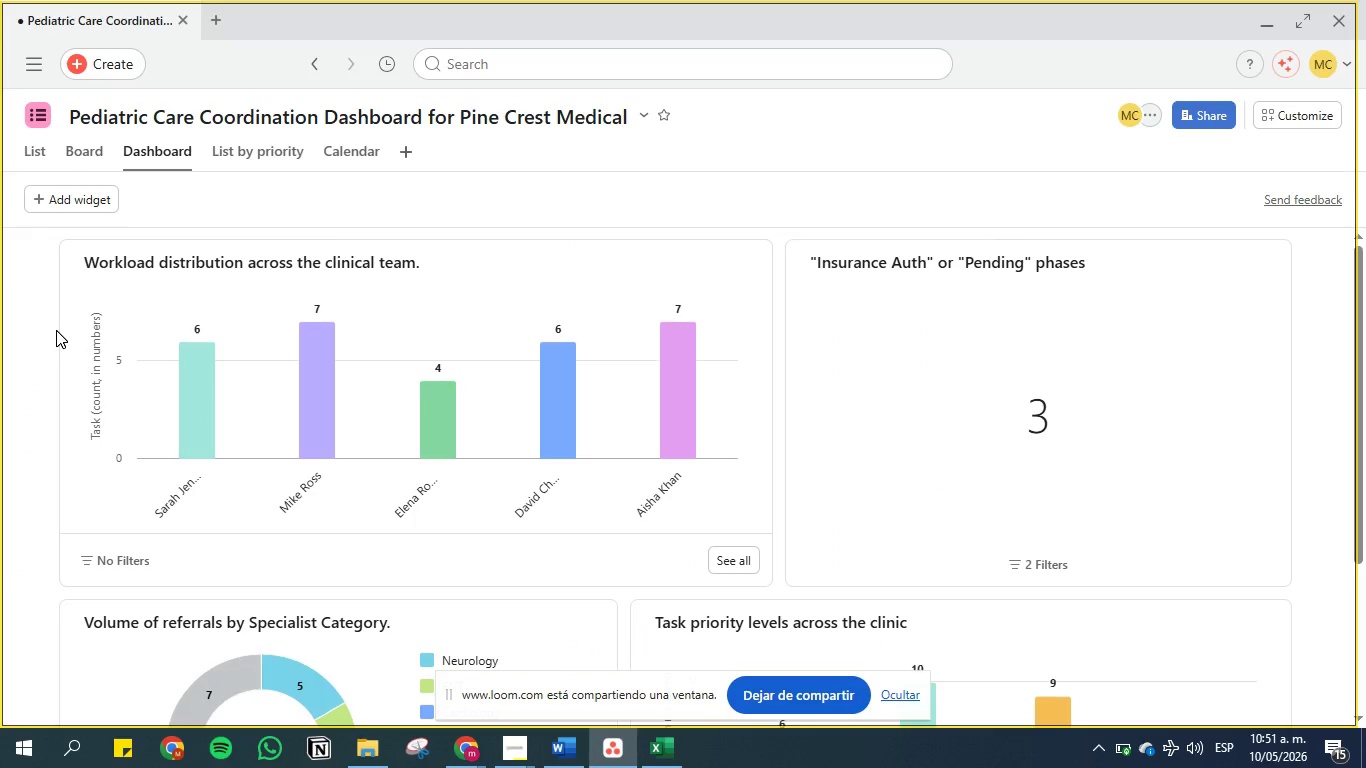 
scroll: coordinate [56, 330], scroll_direction: down, amount: 4.0
 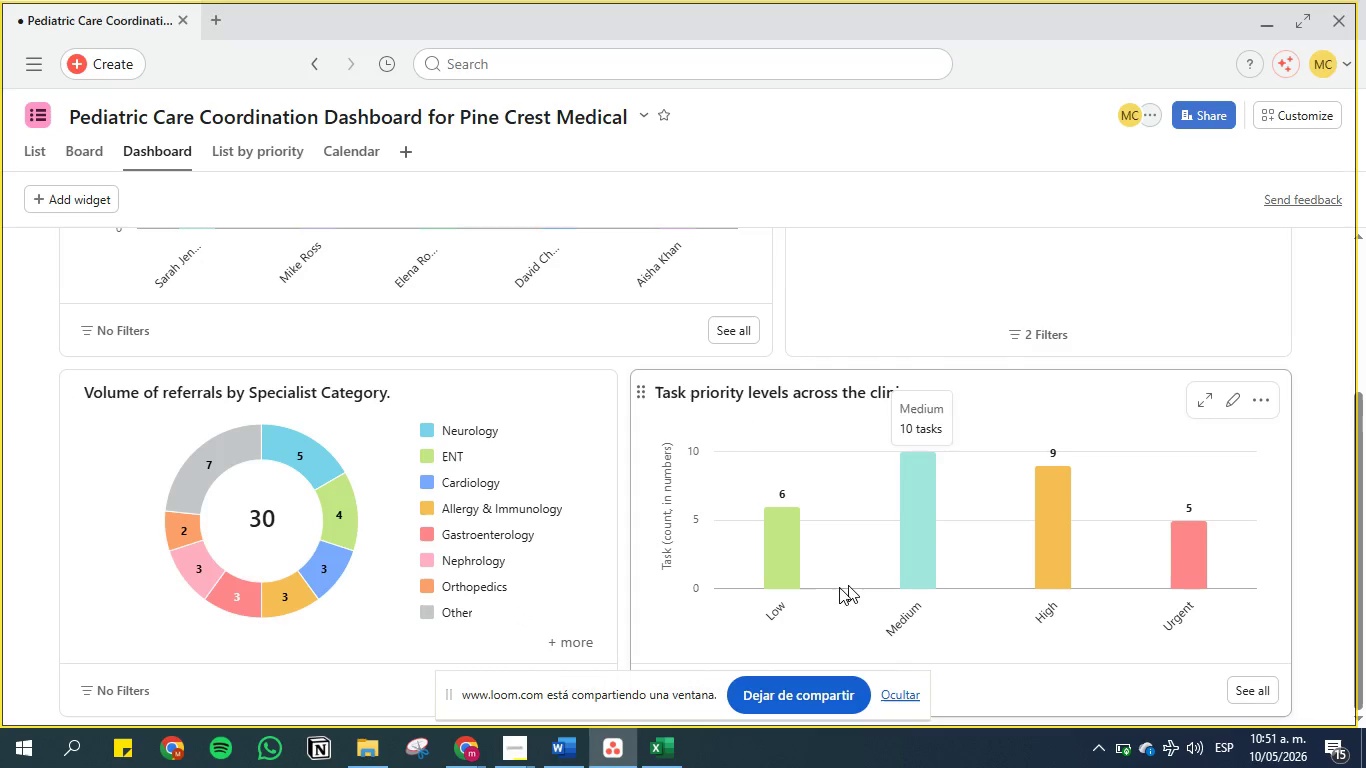 
wait(7.18)
 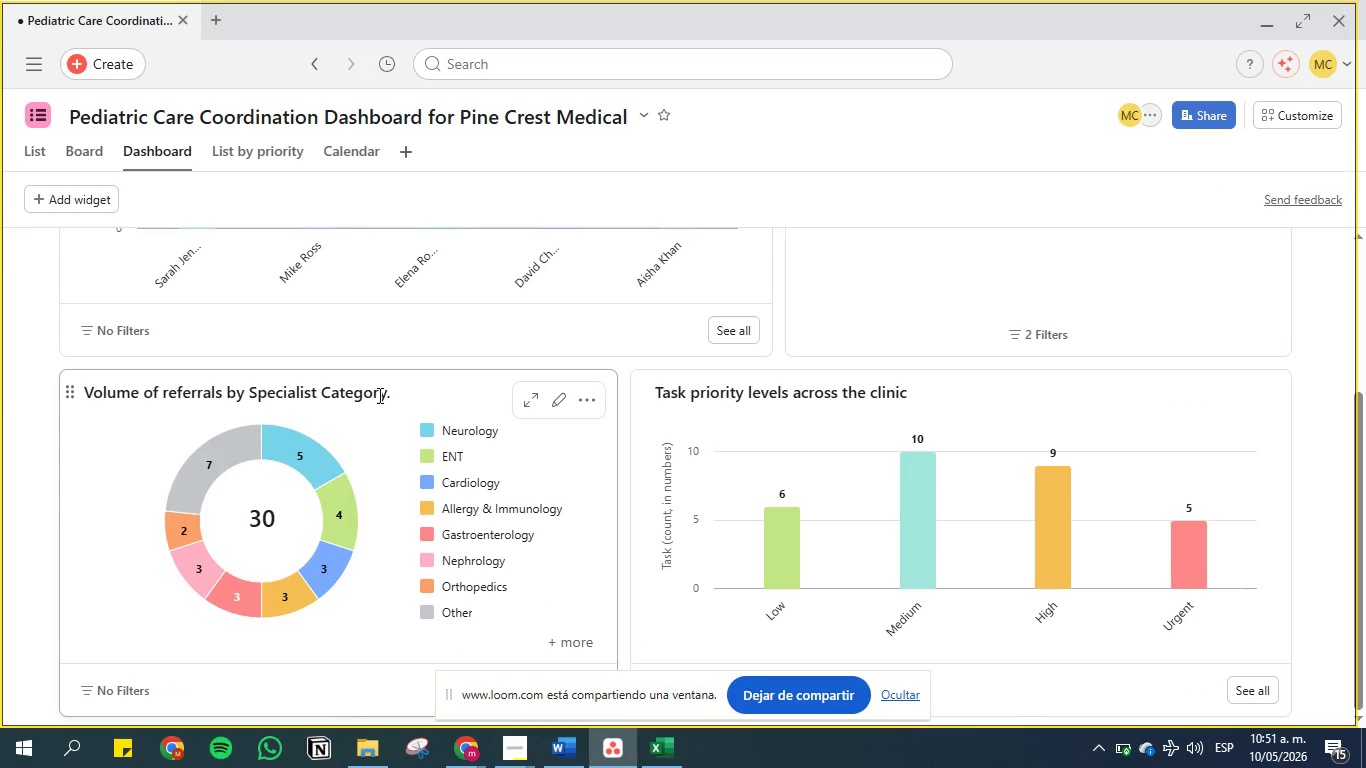 
scroll: coordinate [138, 323], scroll_direction: up, amount: 5.0
 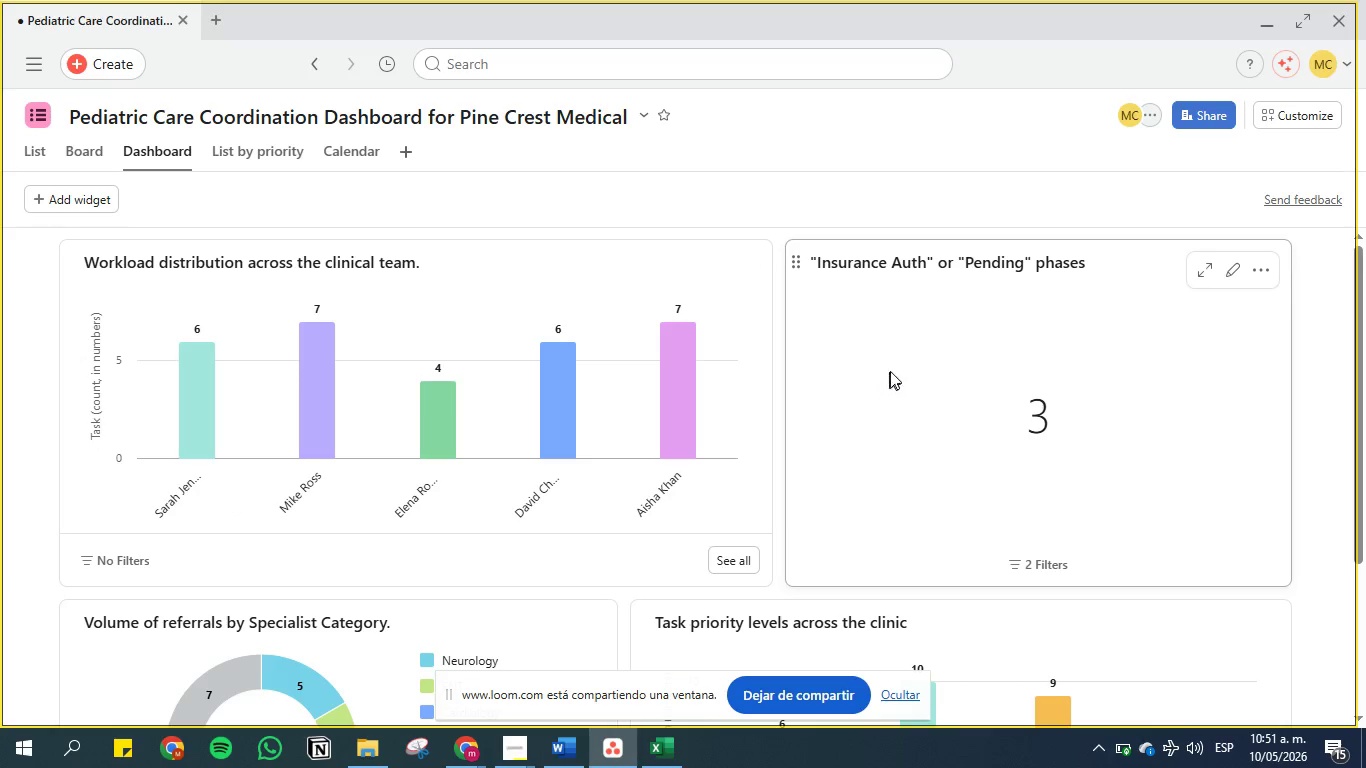 
wait(12.77)
 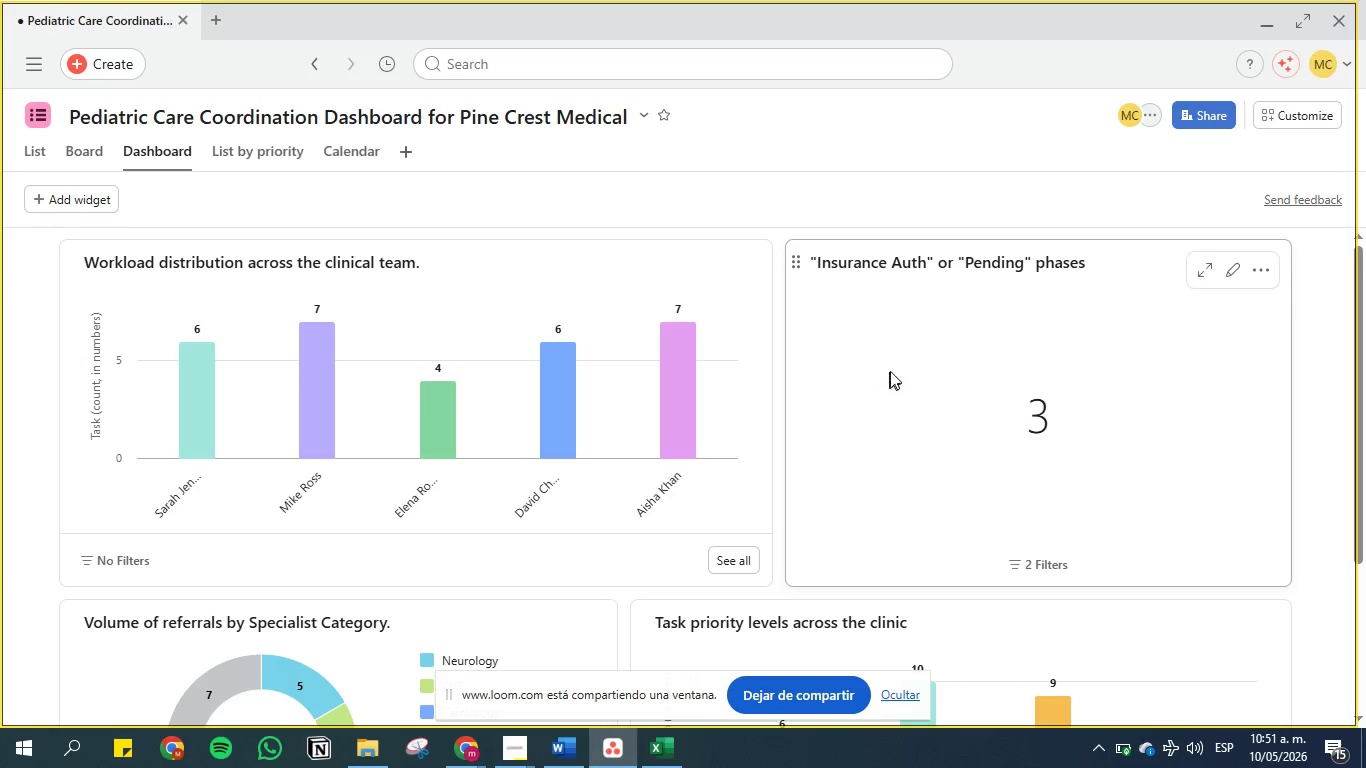 
left_click([1041, 557])
 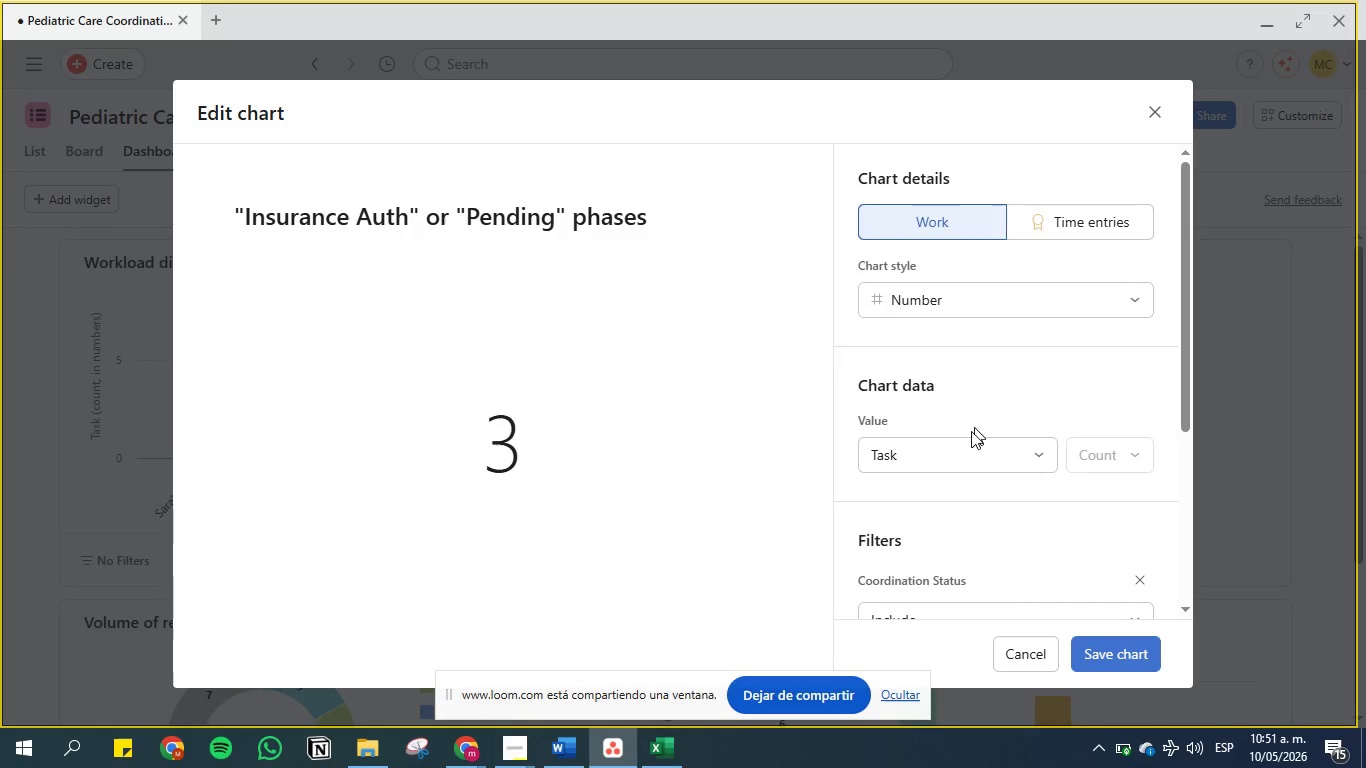 
scroll: coordinate [968, 435], scroll_direction: down, amount: 12.0
 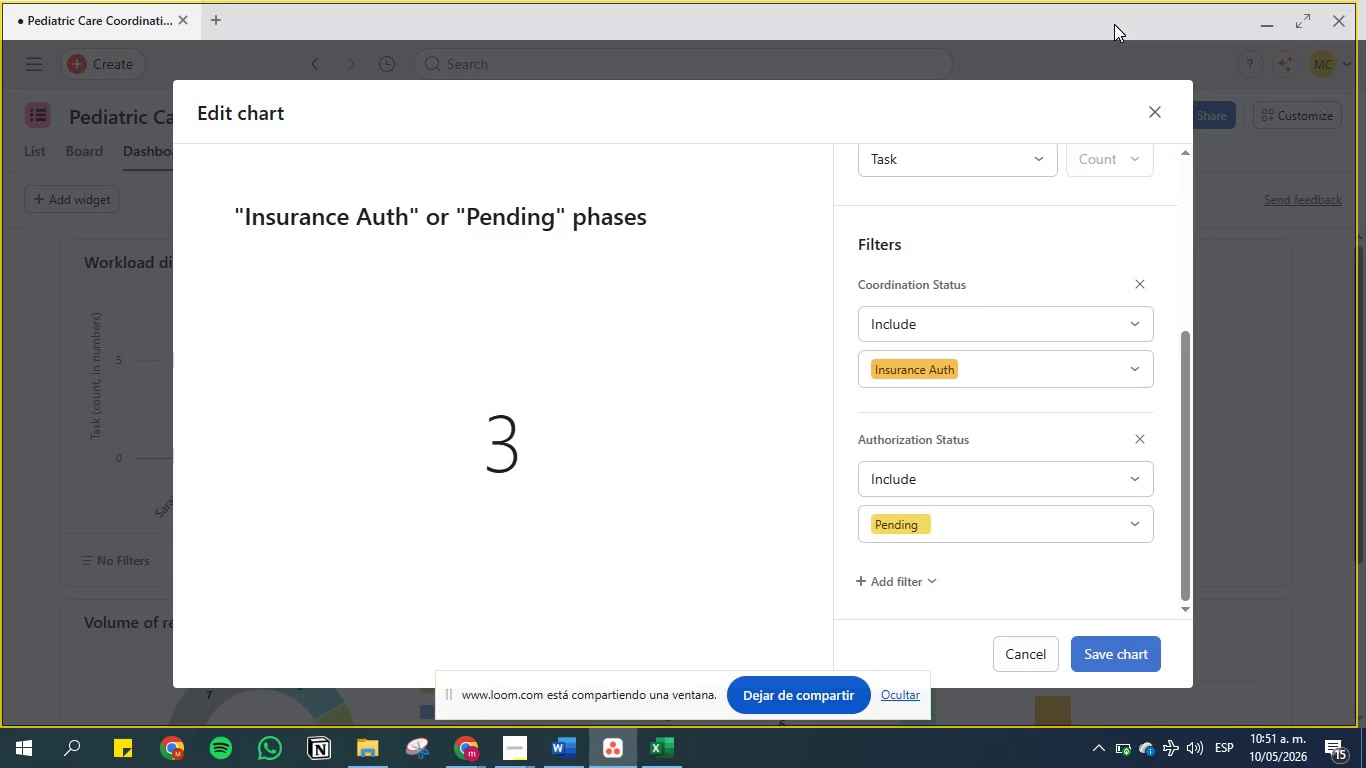 
left_click([1157, 113])
 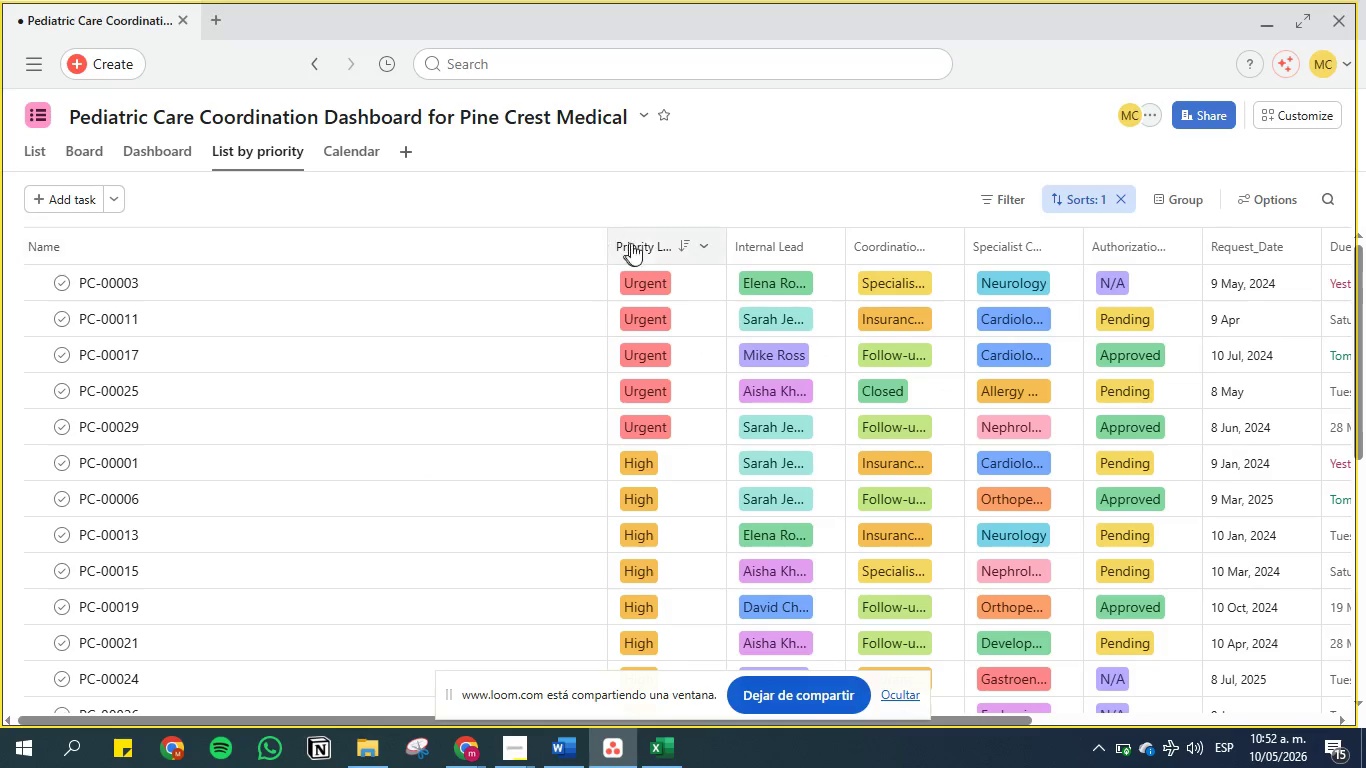 
wait(5.11)
 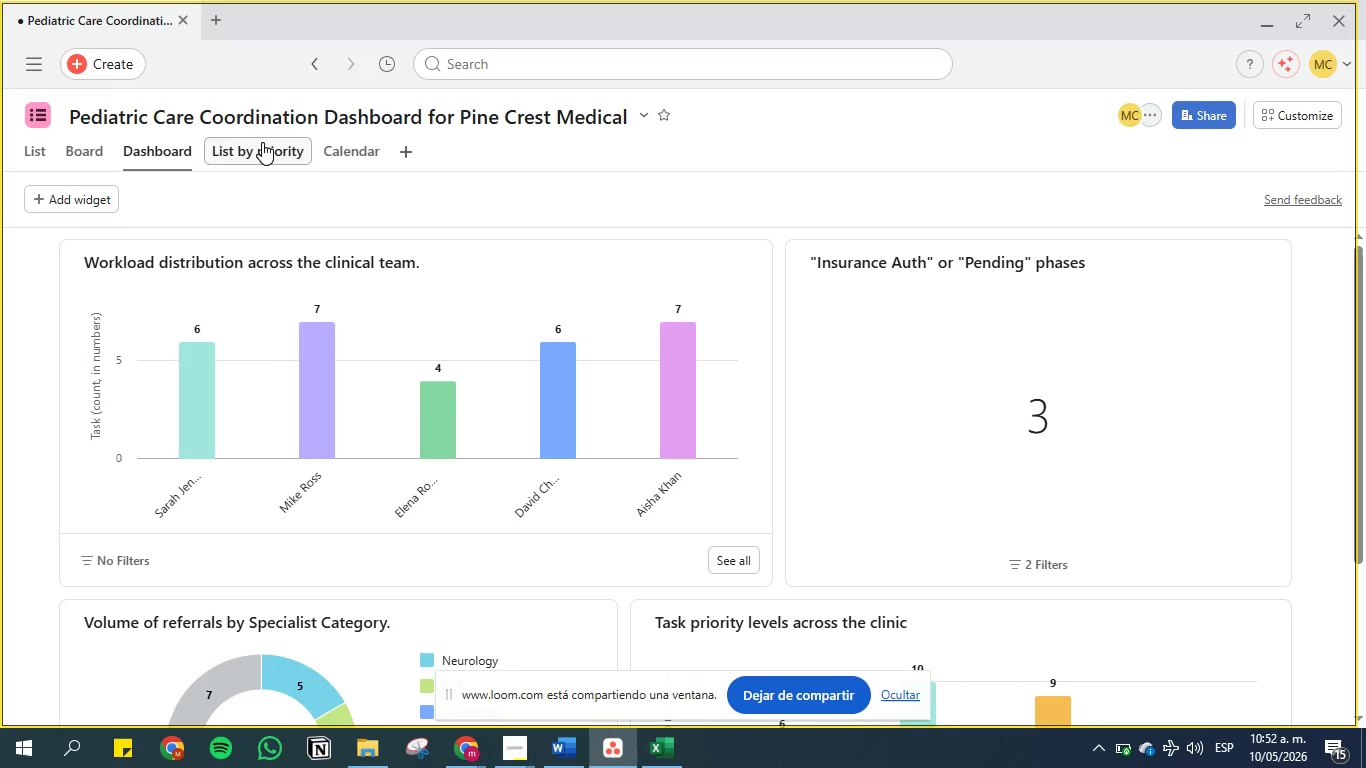 
scroll: coordinate [676, 302], scroll_direction: down, amount: 8.0
 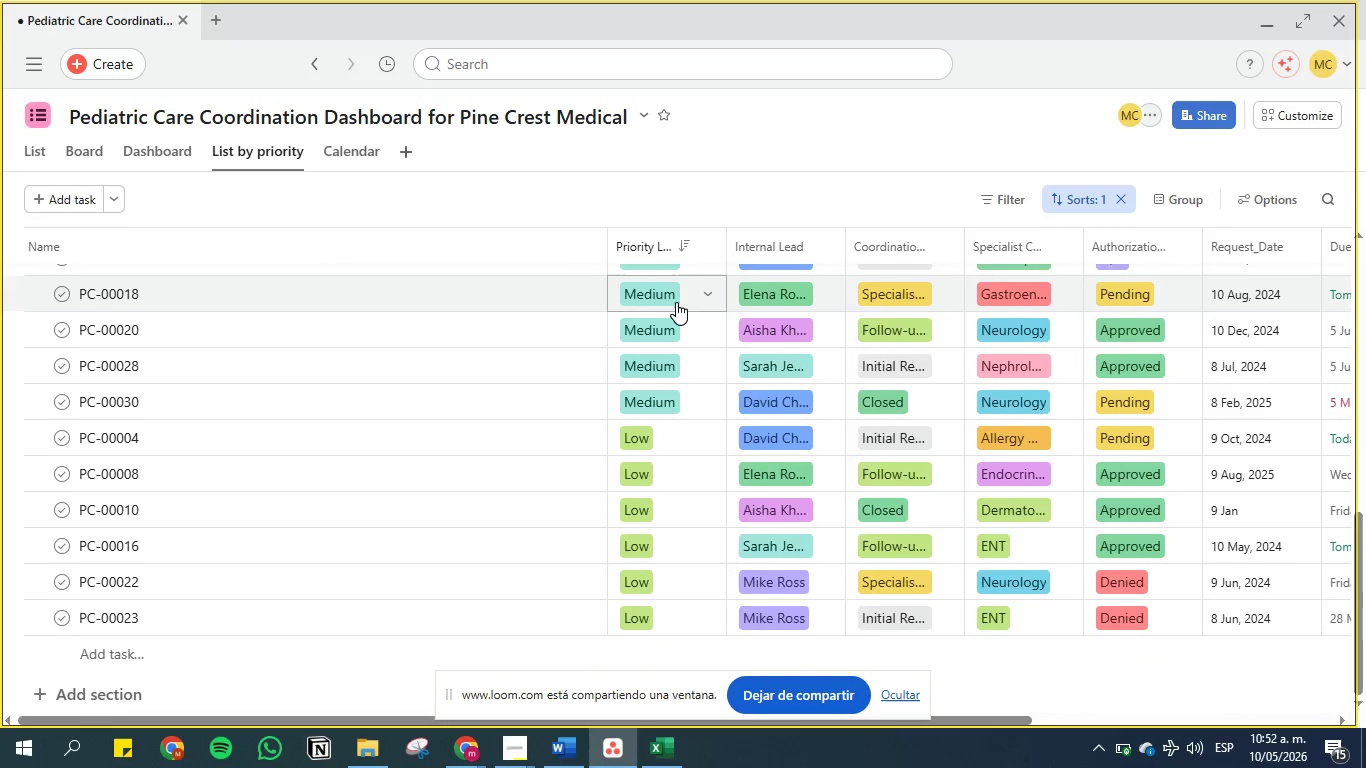 
scroll: coordinate [667, 353], scroll_direction: up, amount: 12.0
 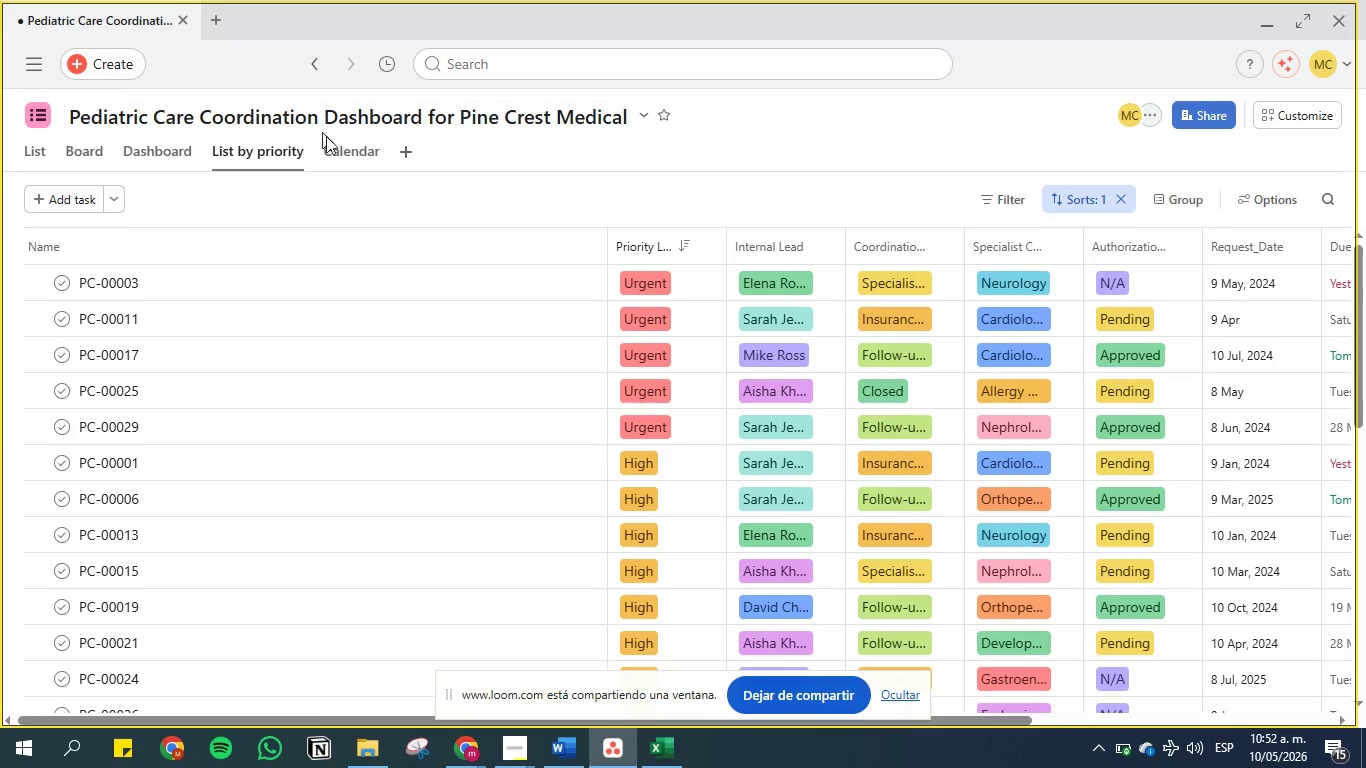 
left_click([333, 144])
 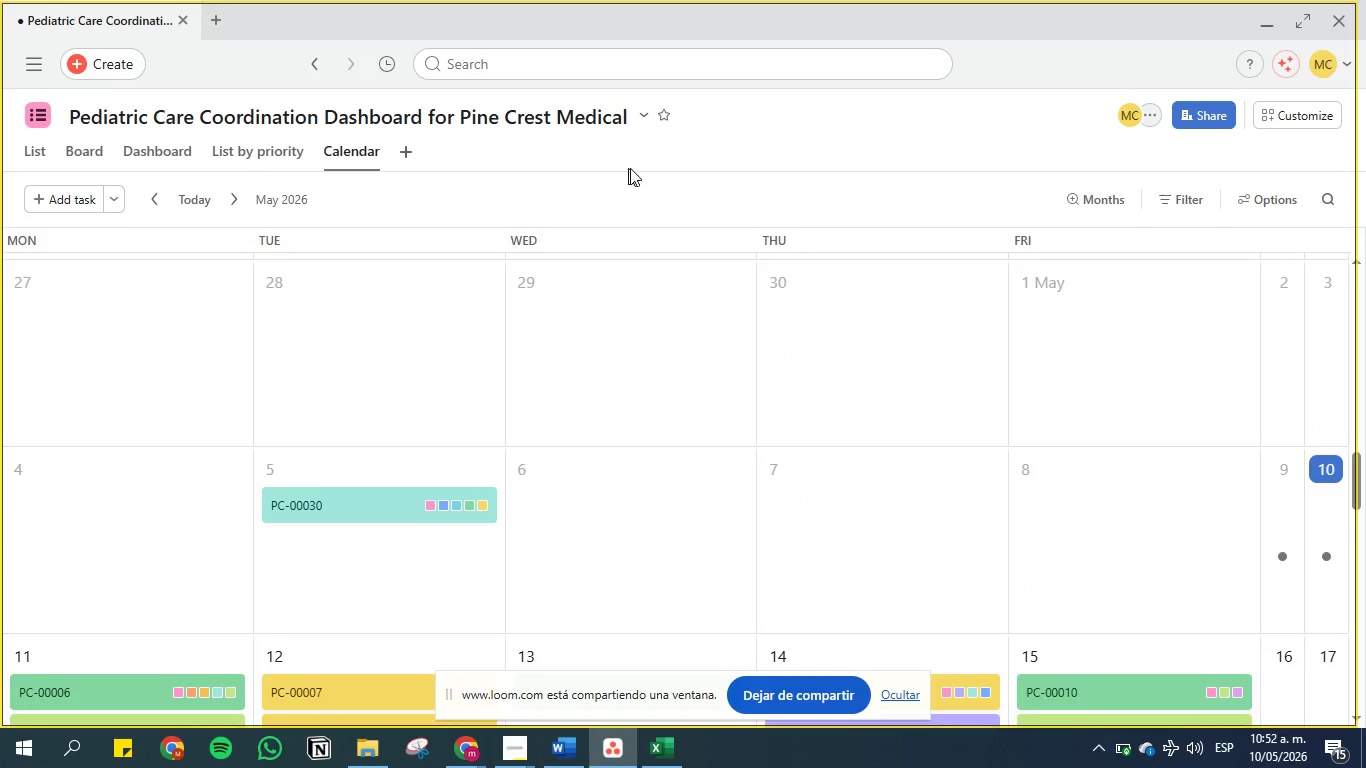 
scroll: coordinate [607, 364], scroll_direction: down, amount: 2.0
 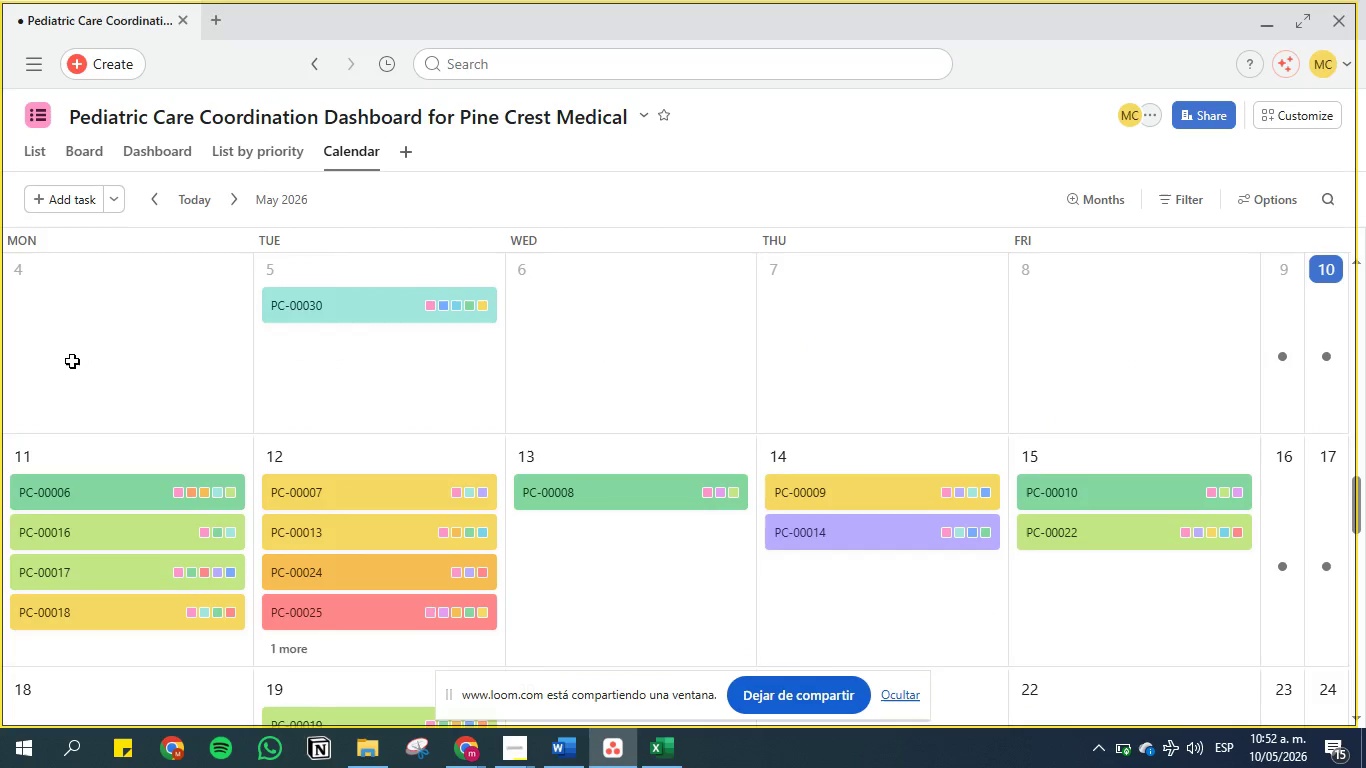 
wait(5.1)
 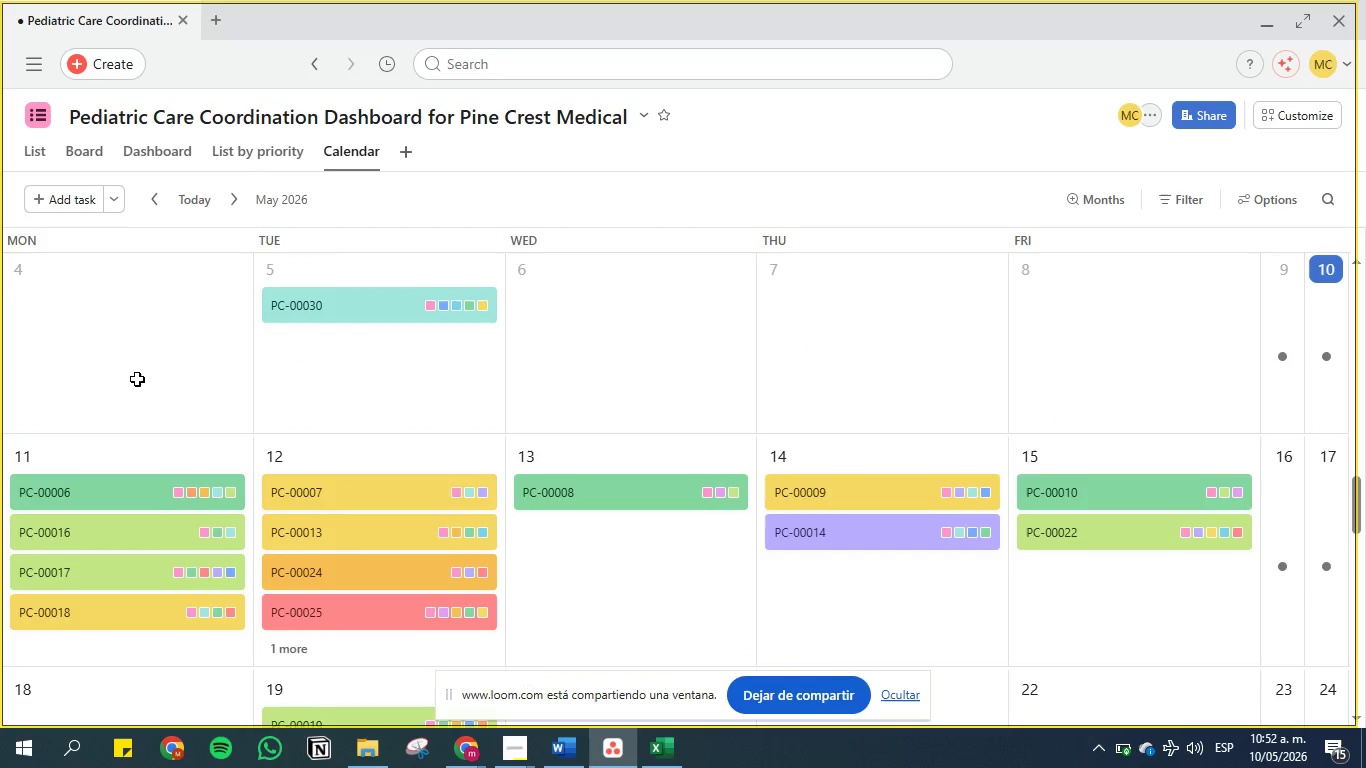 
scroll: coordinate [668, 513], scroll_direction: down, amount: 2.0
 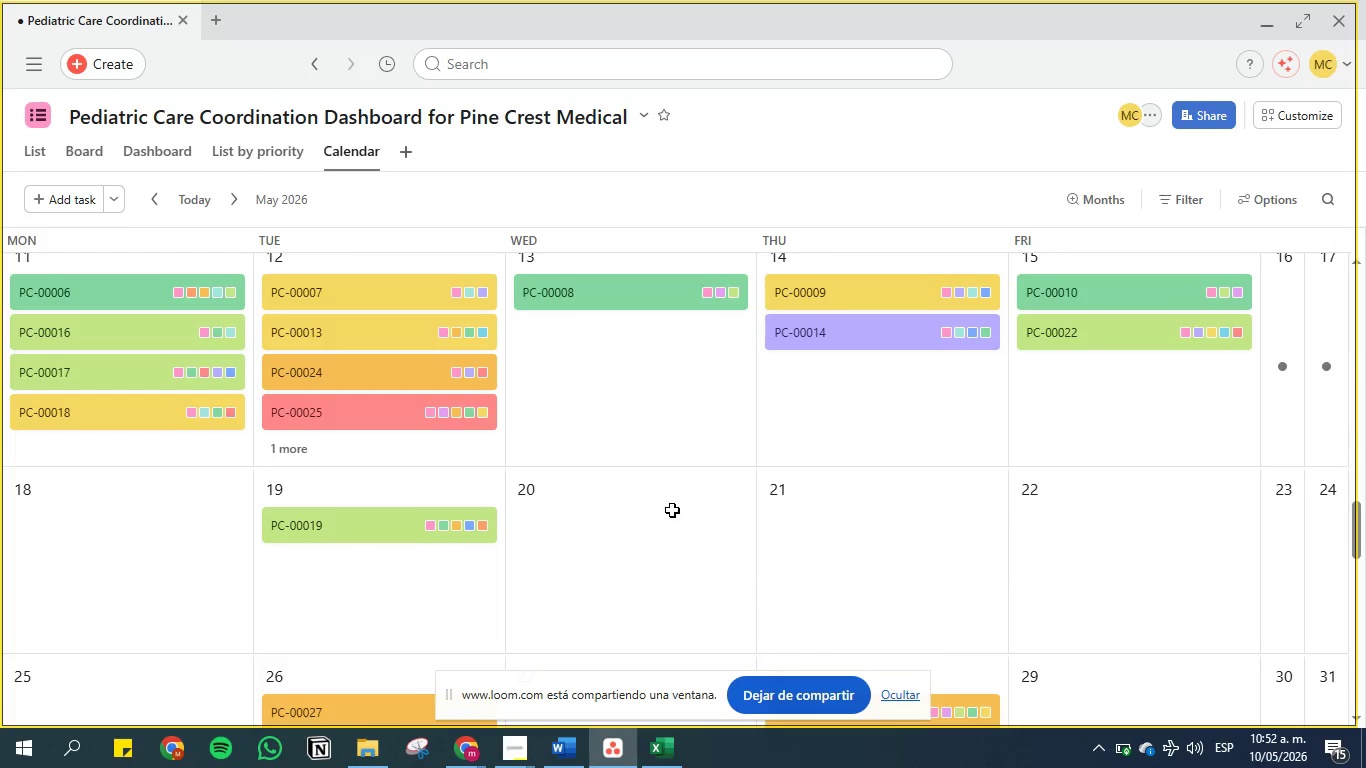 
scroll: coordinate [859, 390], scroll_direction: up, amount: 4.0
 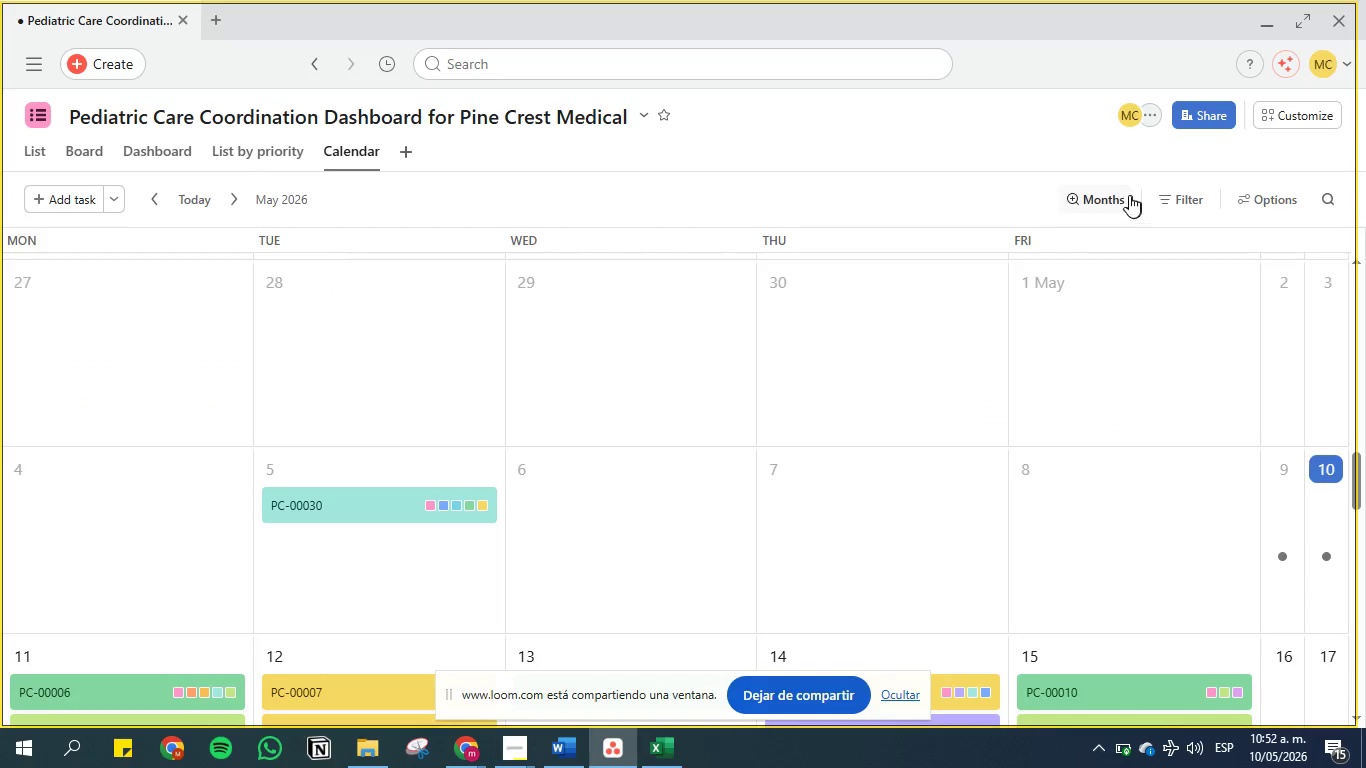 
left_click([1122, 195])
 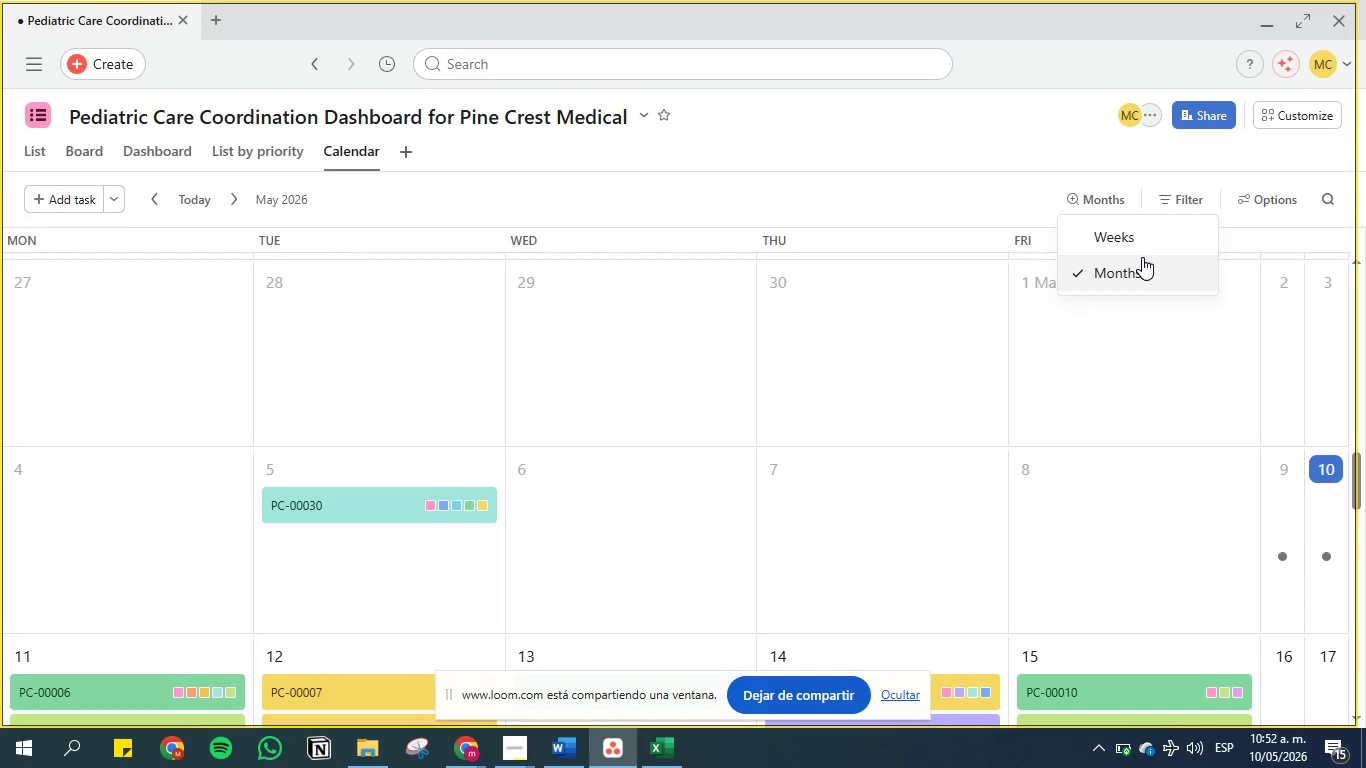 
left_click([1136, 241])
 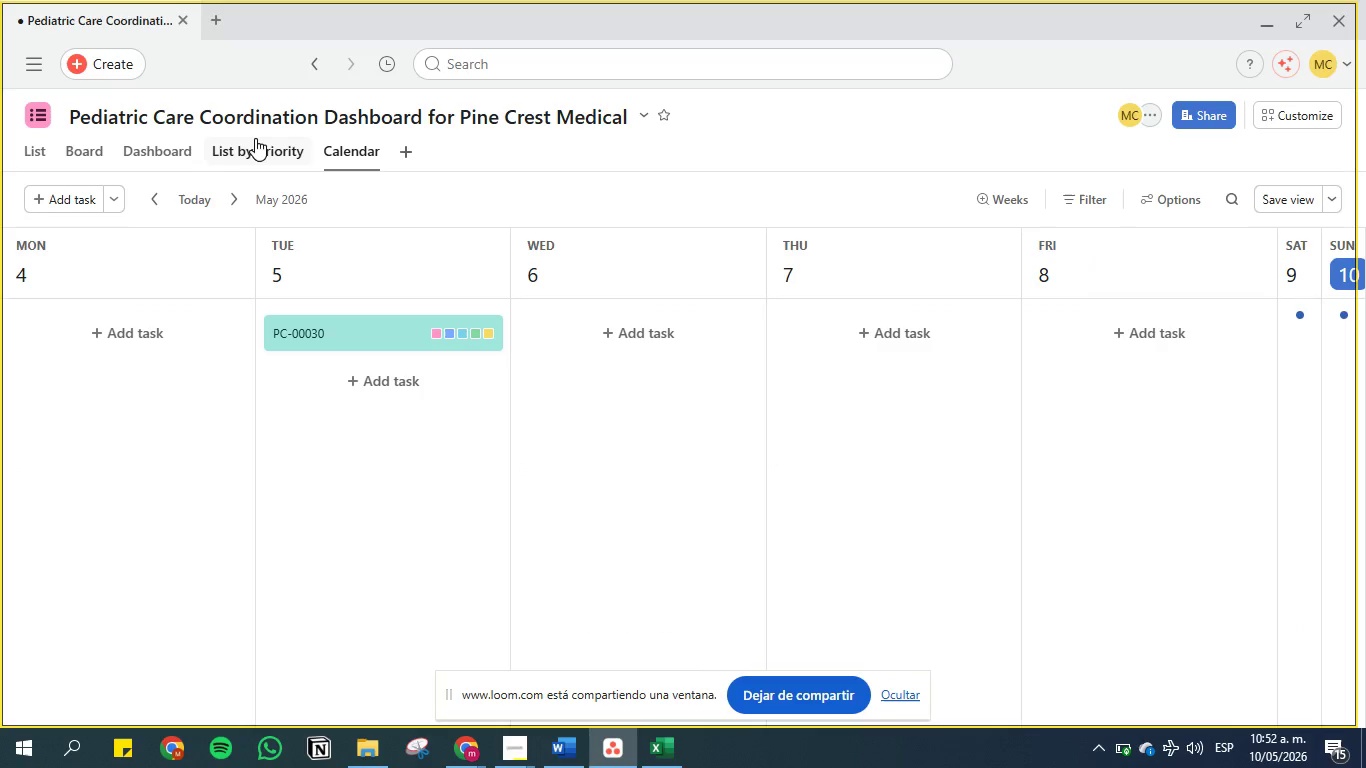 
left_click([253, 142])
 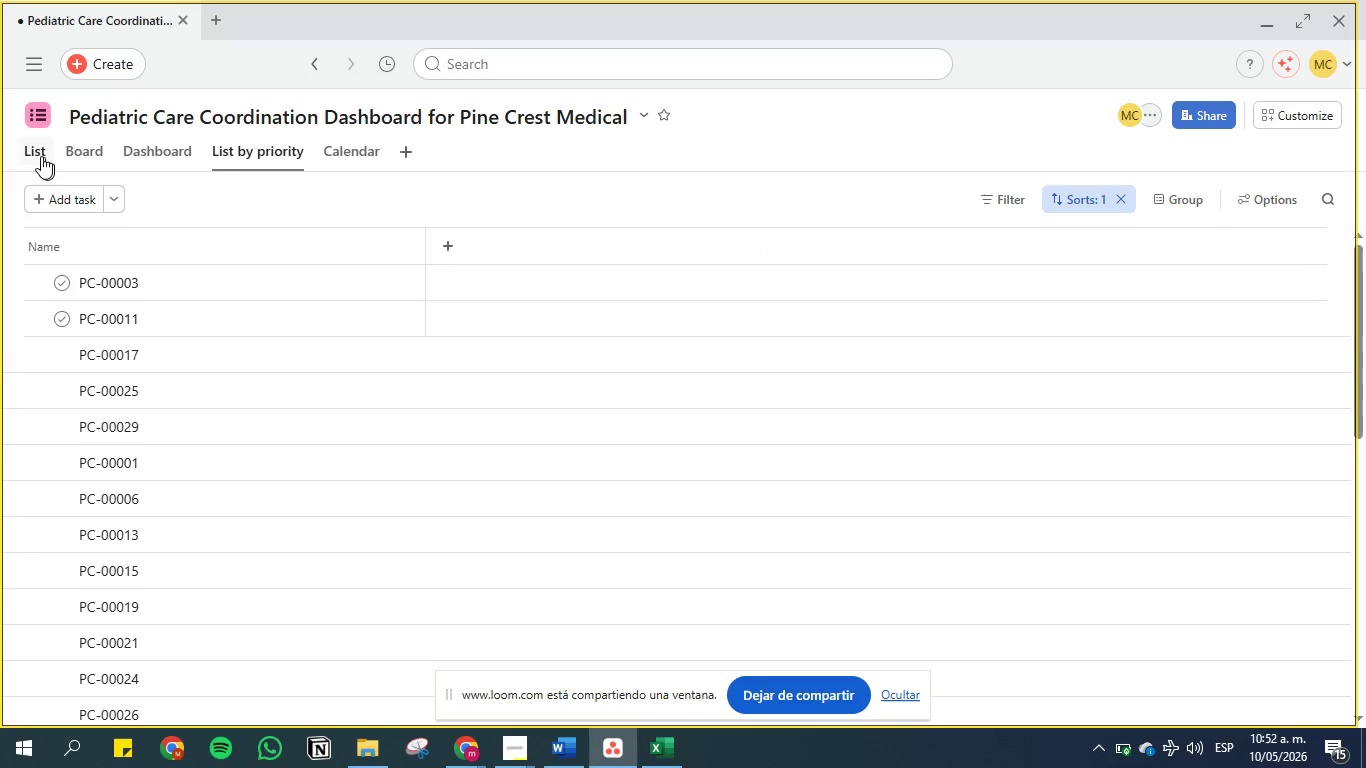 
left_click([23, 153])
 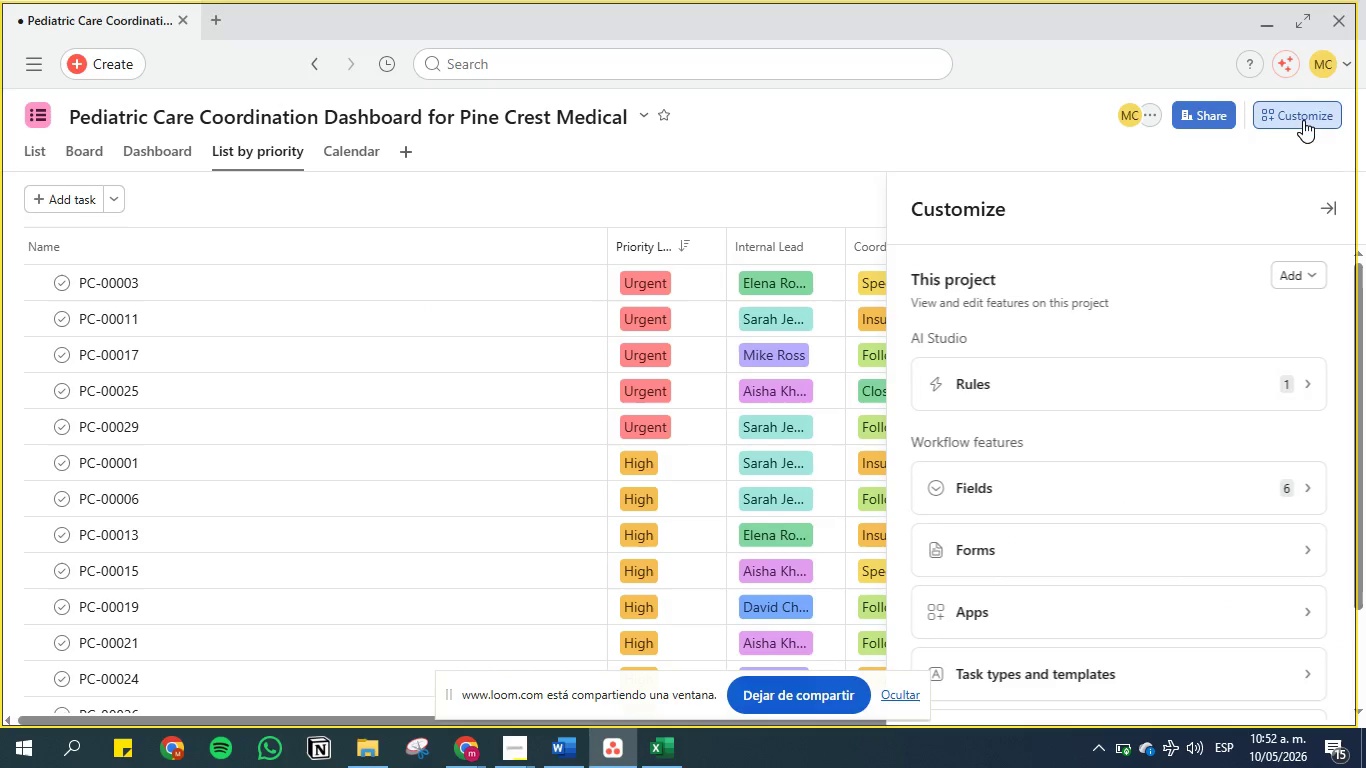 
left_click([1045, 397])
 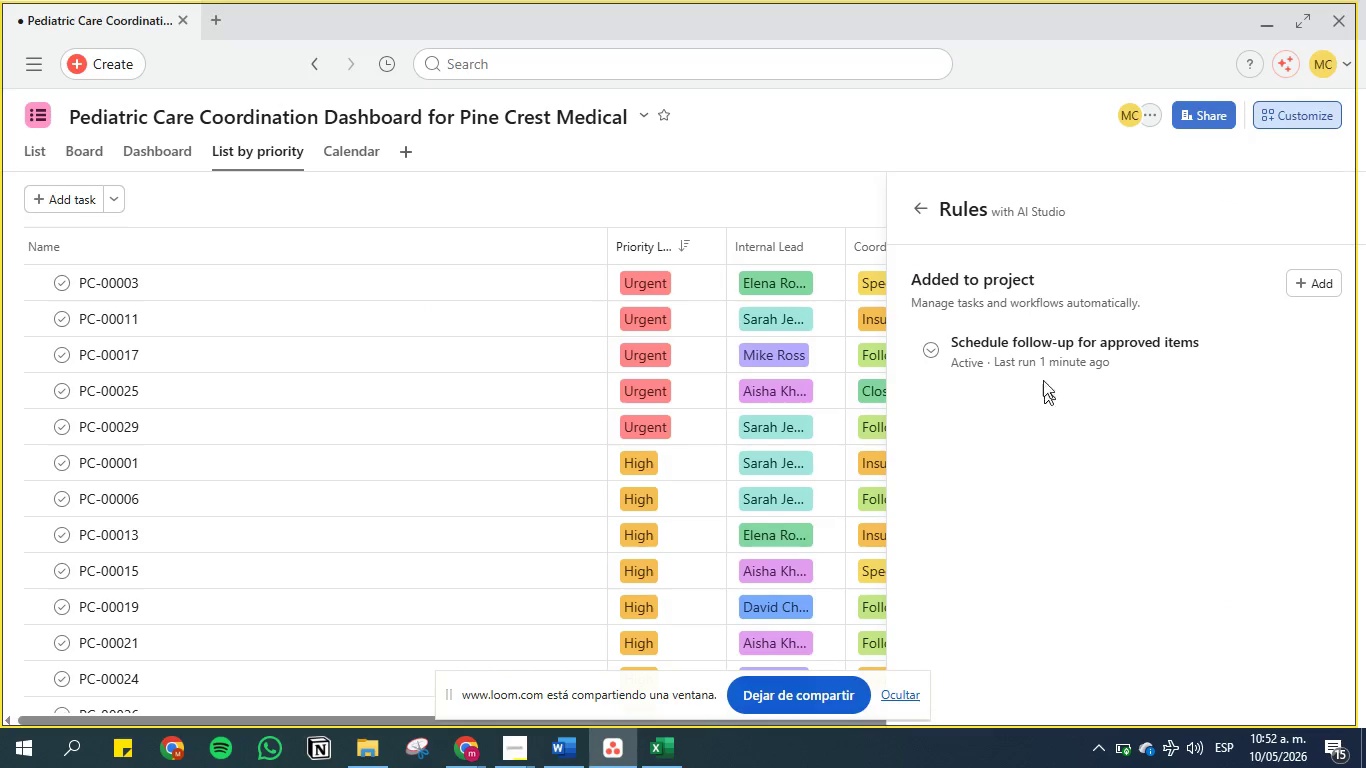 
left_click([1041, 355])
 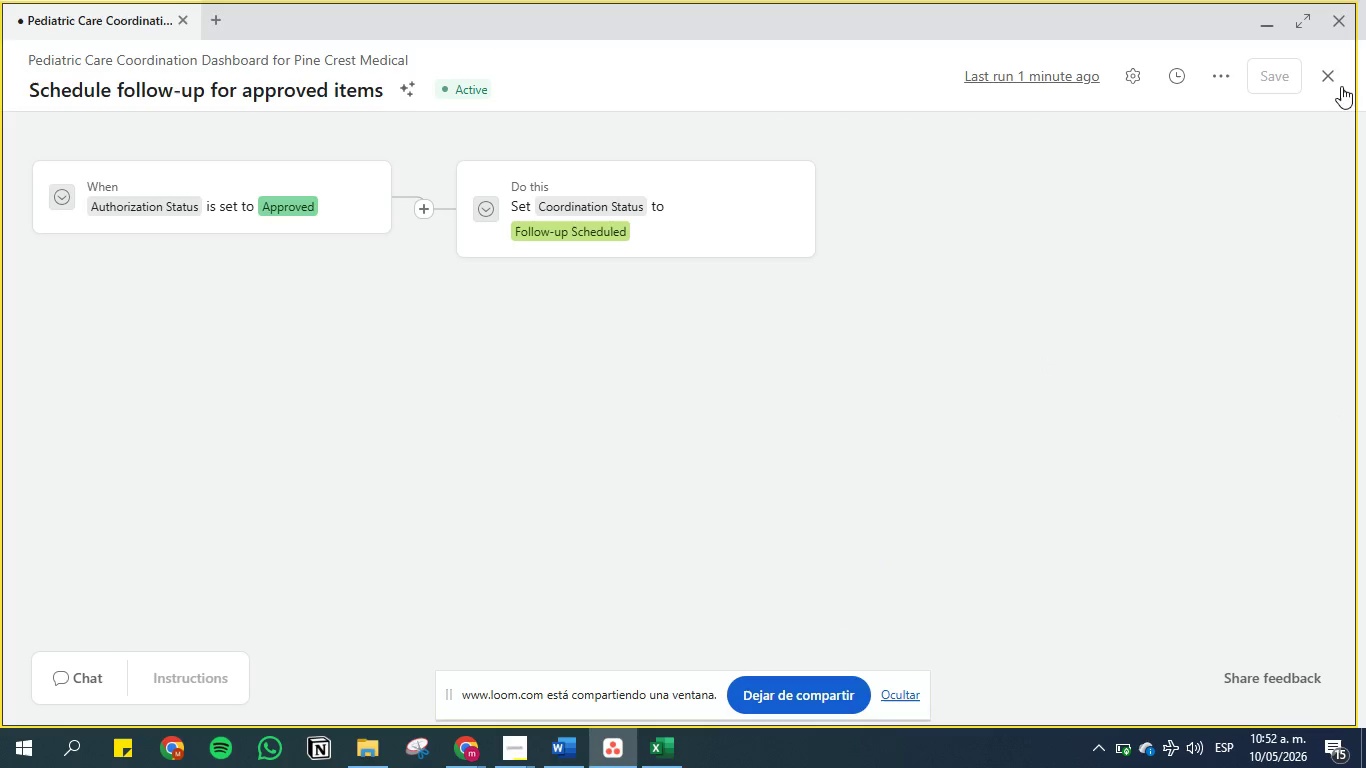 
left_click([1332, 75])
 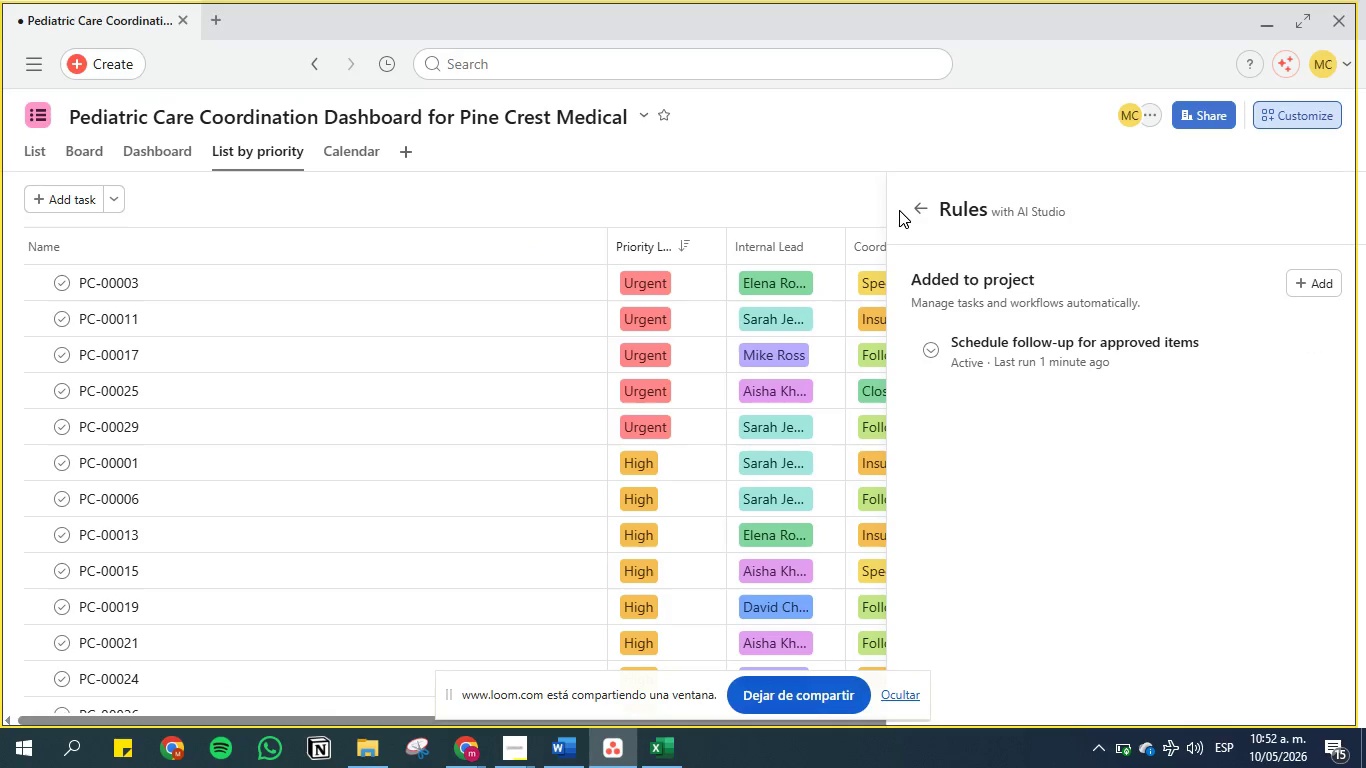 
left_click([919, 204])
 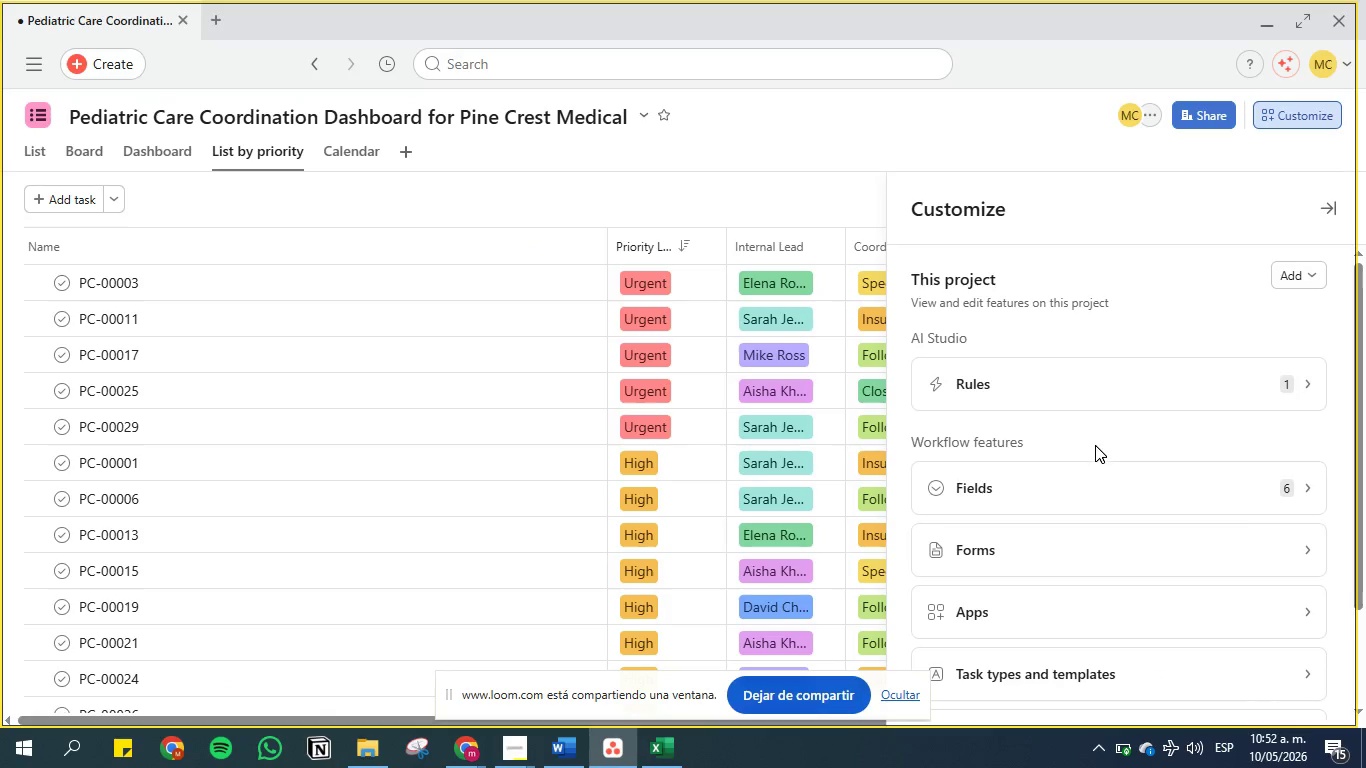 
left_click([1096, 479])
 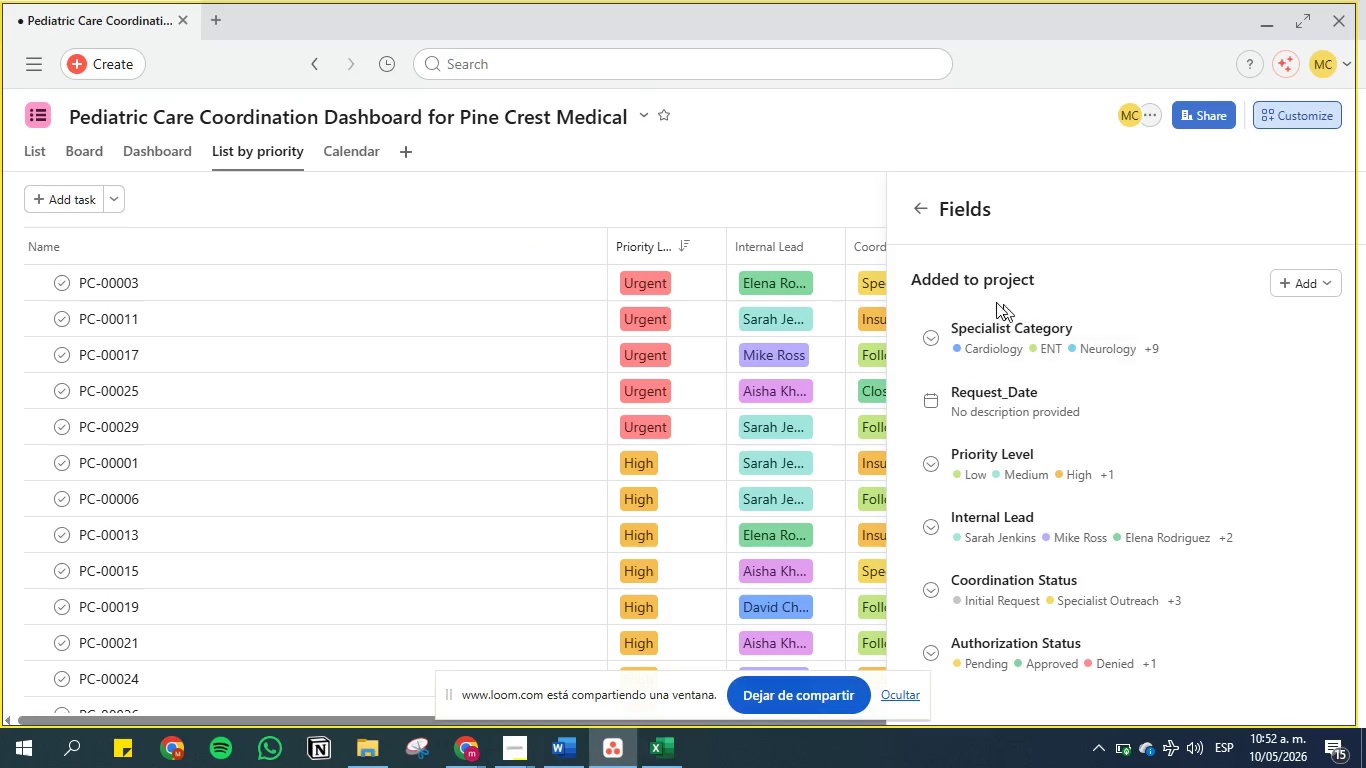 
scroll: coordinate [916, 280], scroll_direction: down, amount: 10.0
 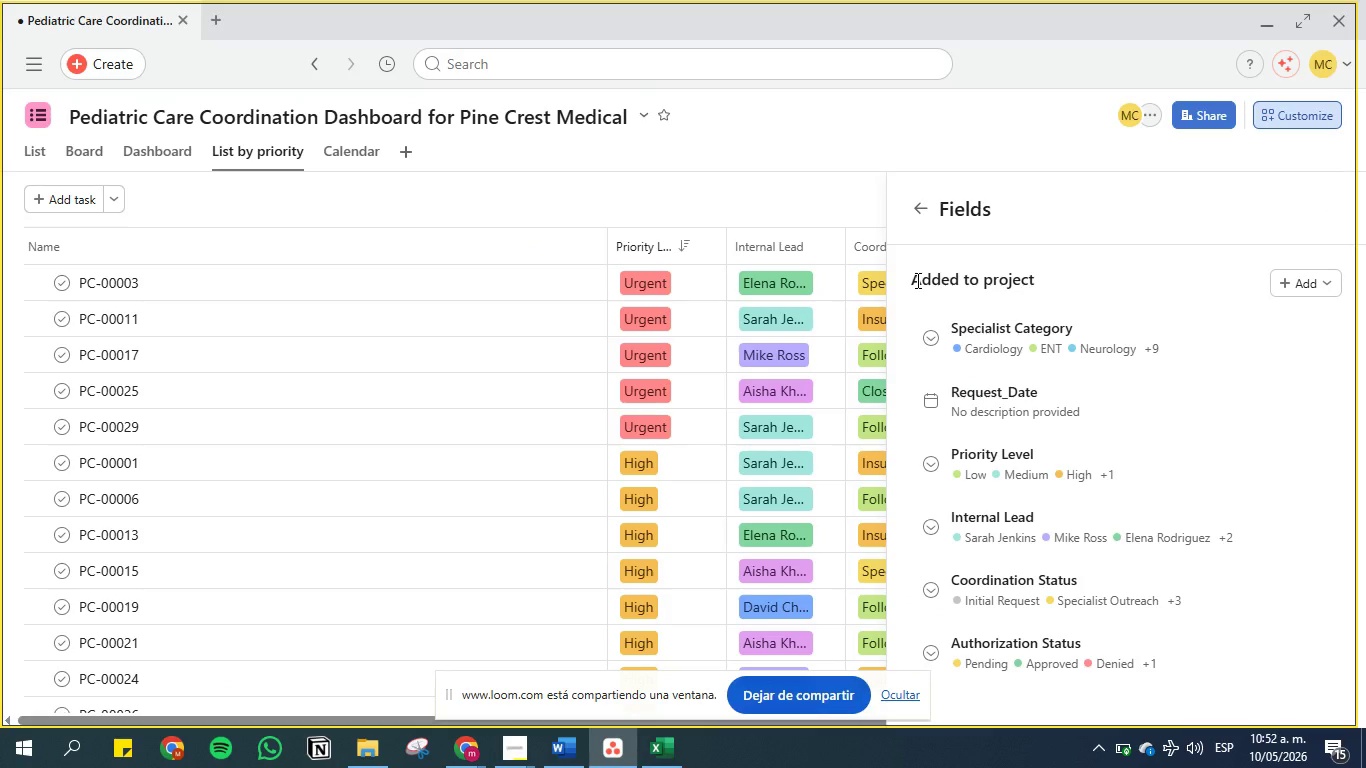 
scroll: coordinate [916, 280], scroll_direction: up, amount: 8.0
 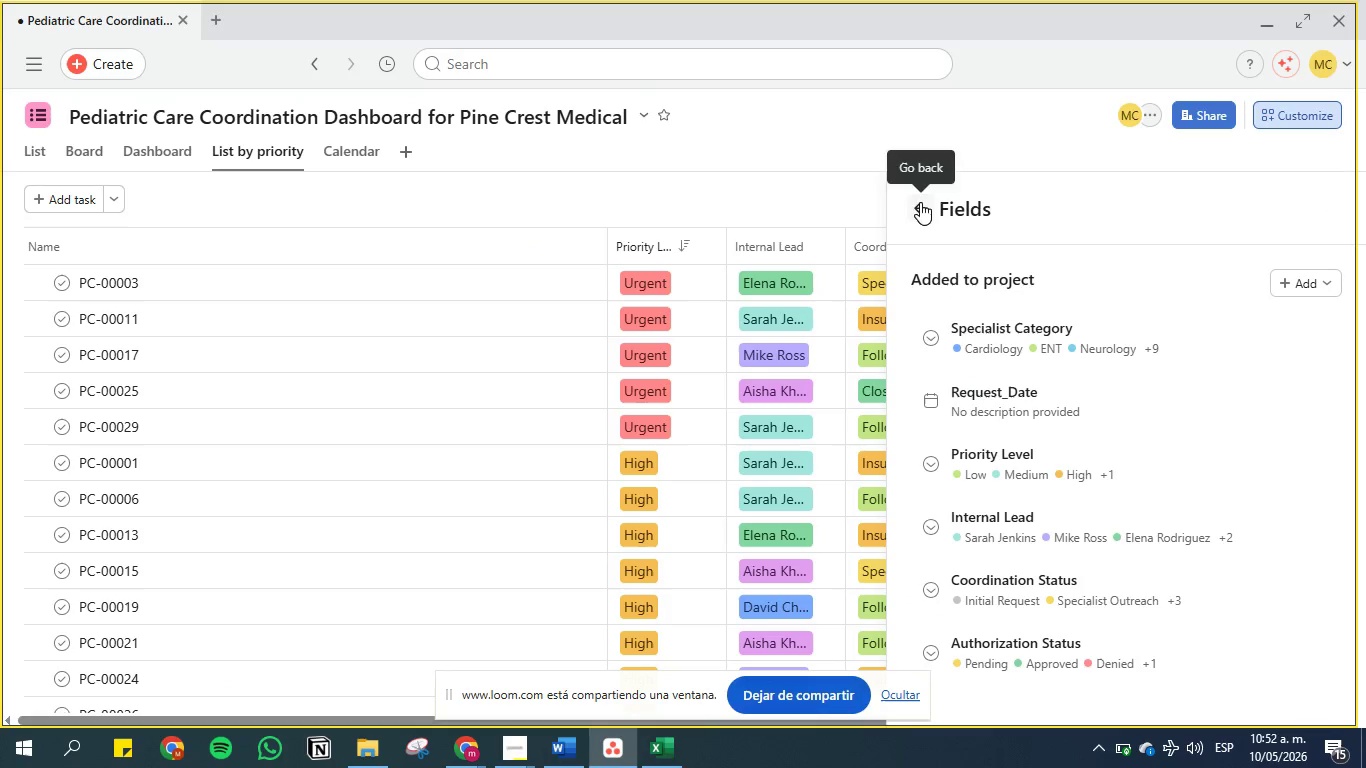 
scroll: coordinate [1040, 538], scroll_direction: down, amount: 13.0
 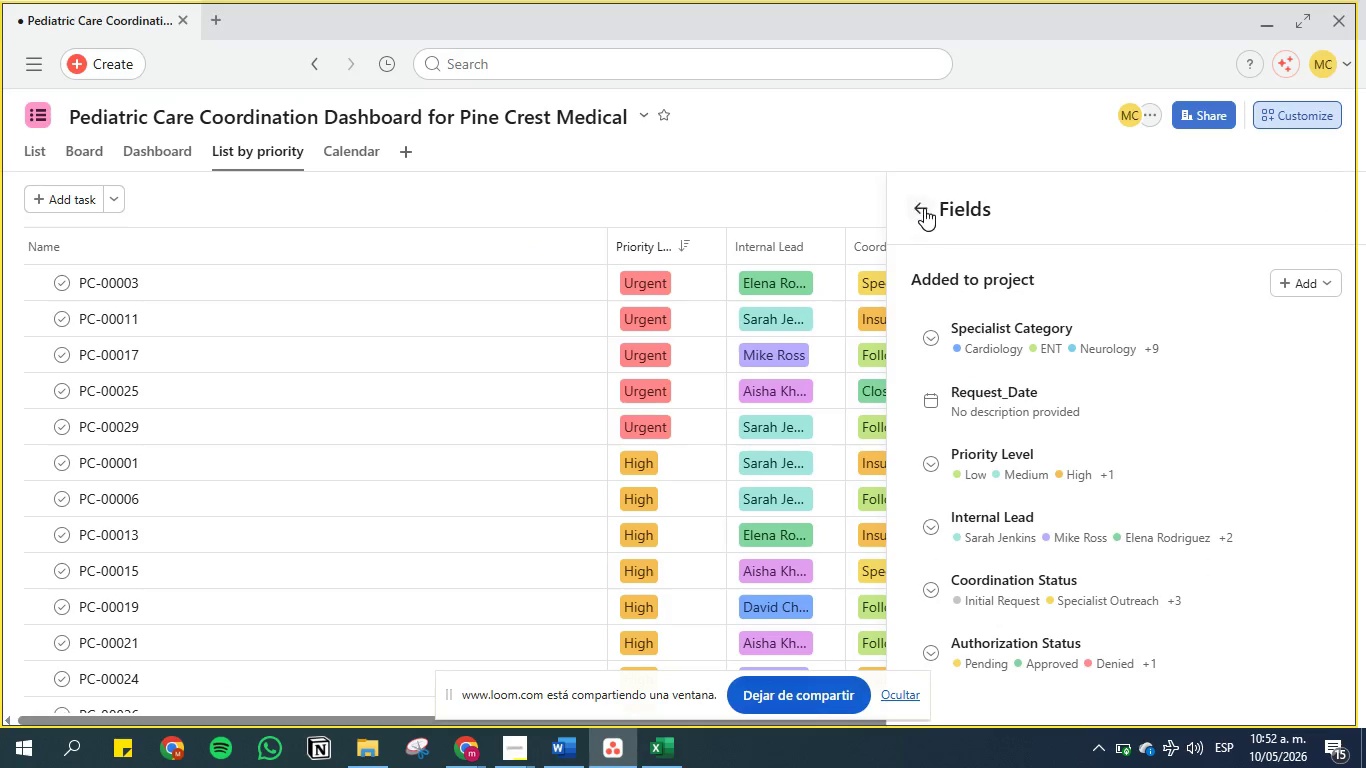 
left_click([924, 208])
 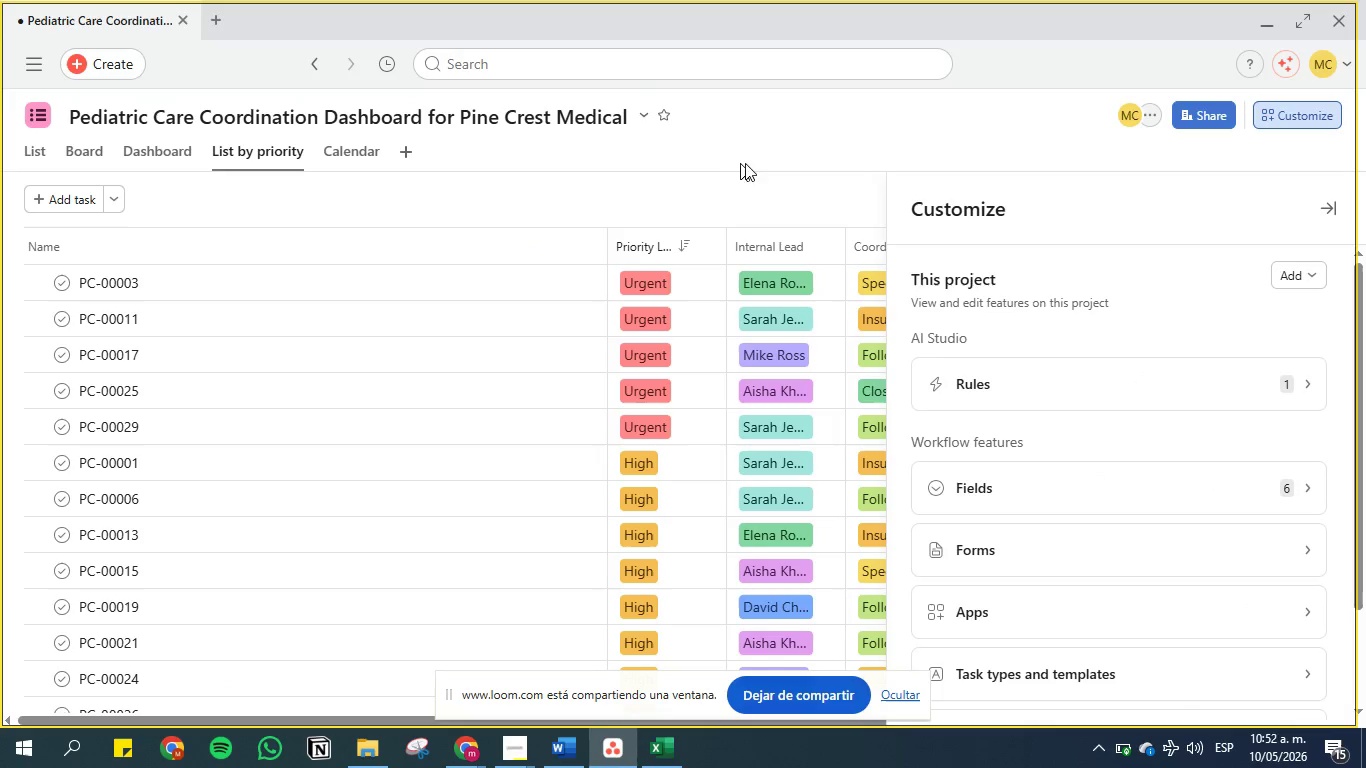 
left_click([725, 183])
 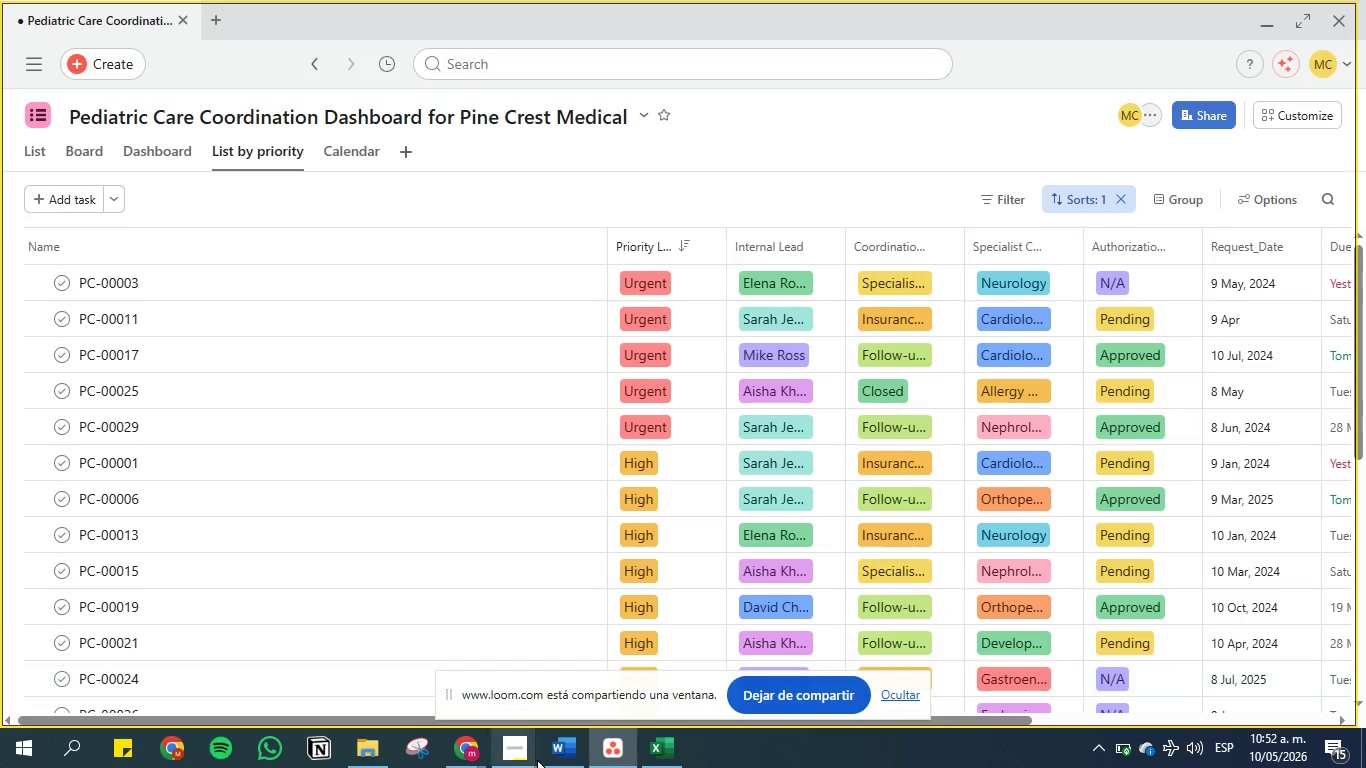 
left_click([552, 767])
 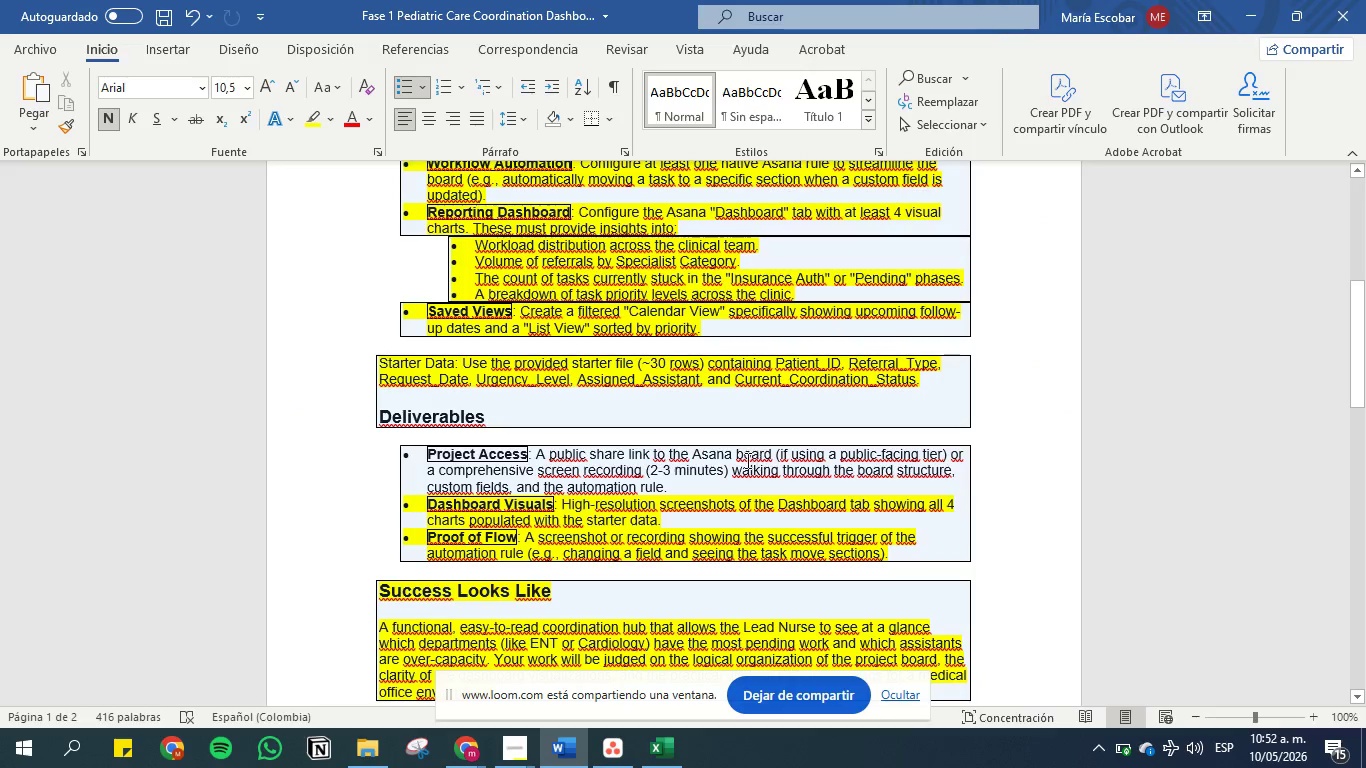 
wait(8.3)
 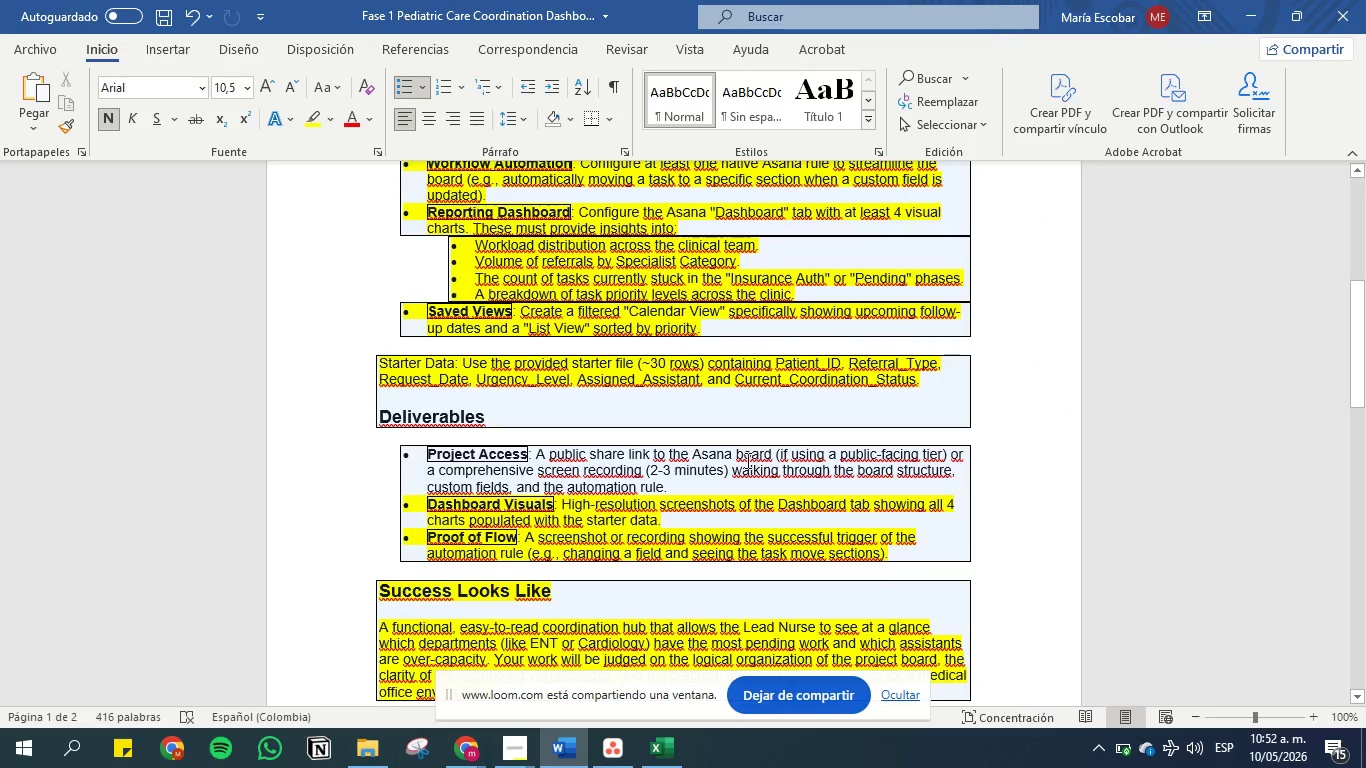 
left_click([1245, 14])